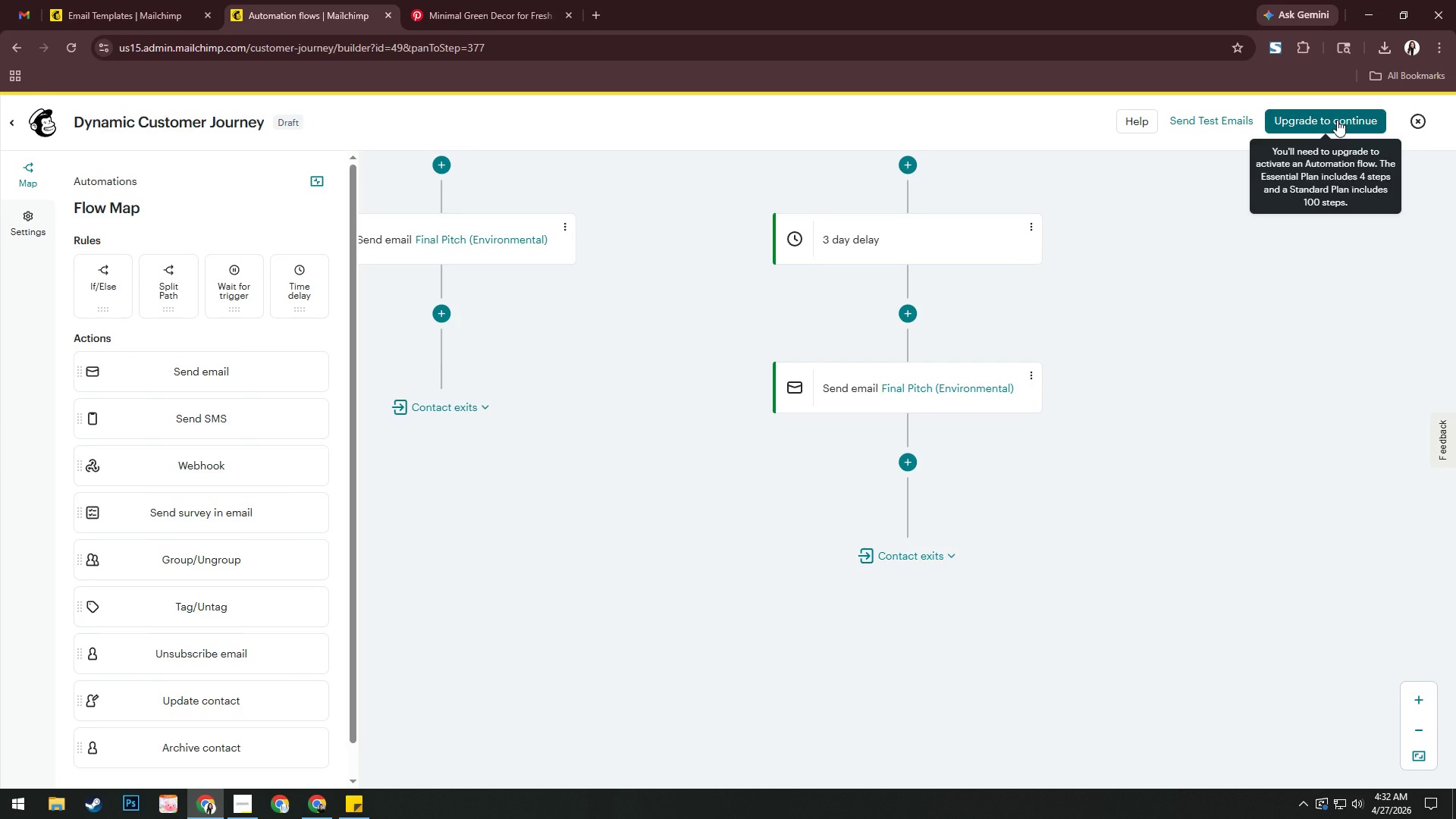 
left_click_drag(start_coordinate=[604, 376], to_coordinate=[861, 325])
 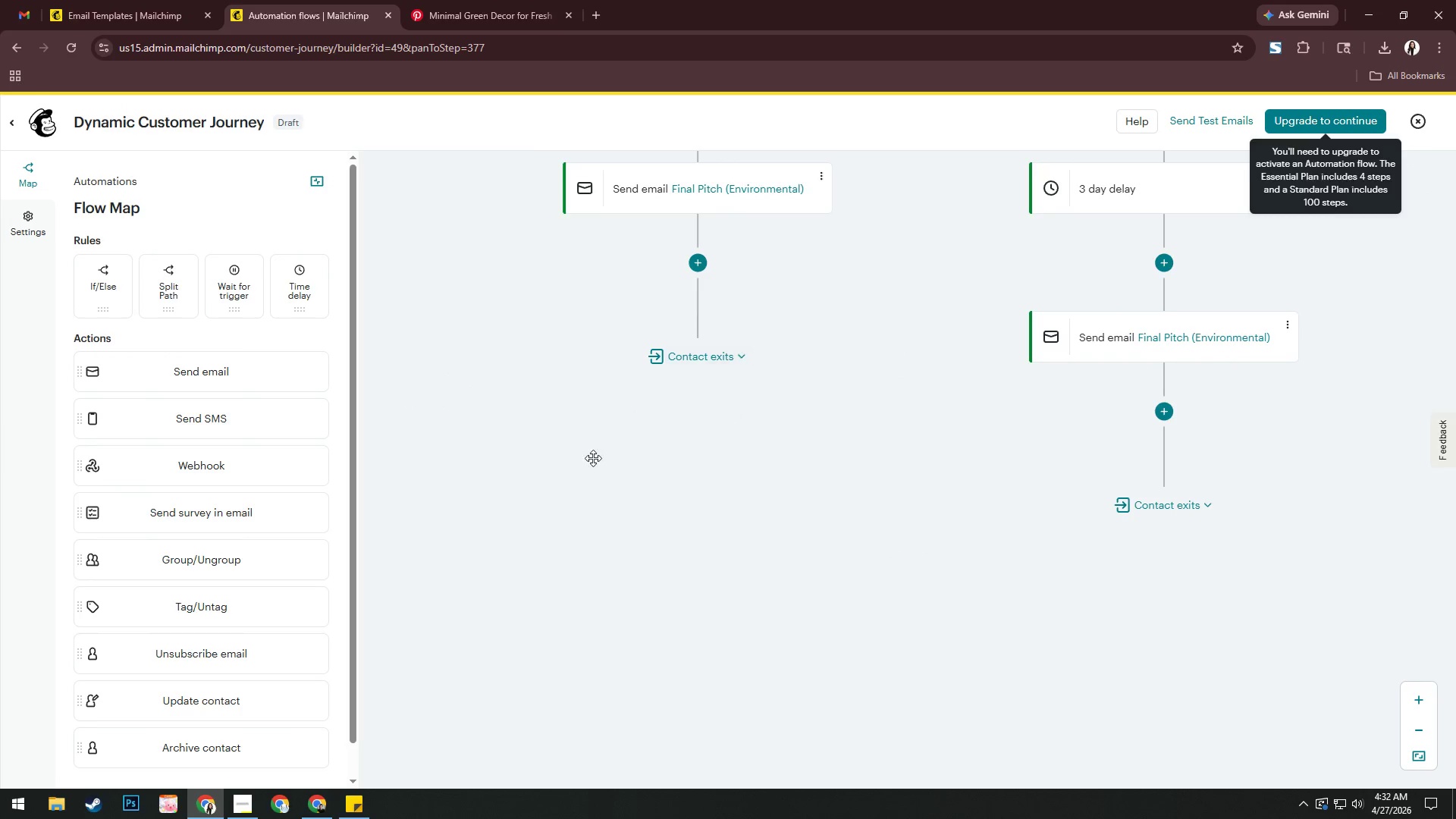 
left_click_drag(start_coordinate=[593, 458], to_coordinate=[775, 574])
 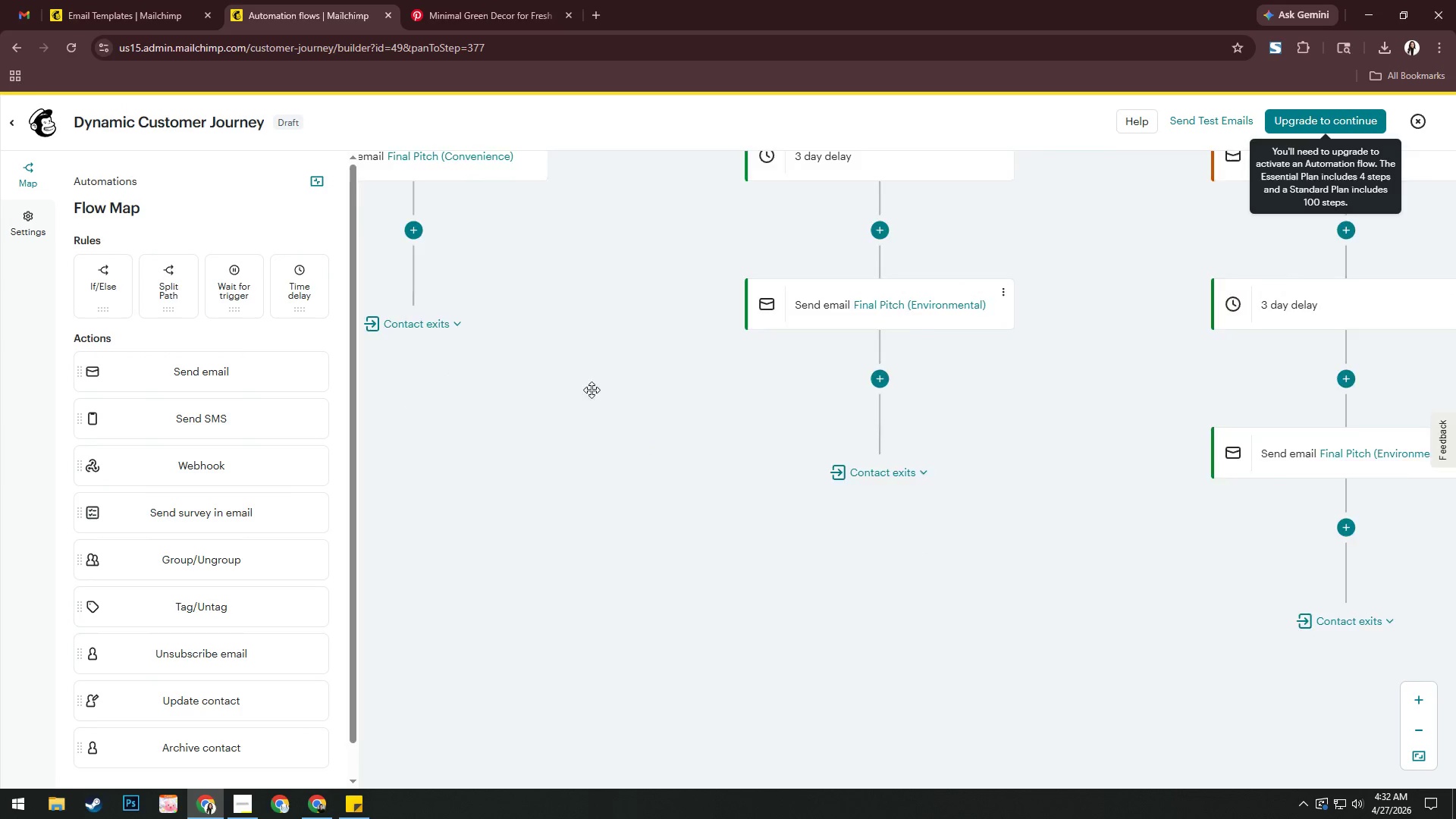 
left_click_drag(start_coordinate=[570, 371], to_coordinate=[827, 444])
 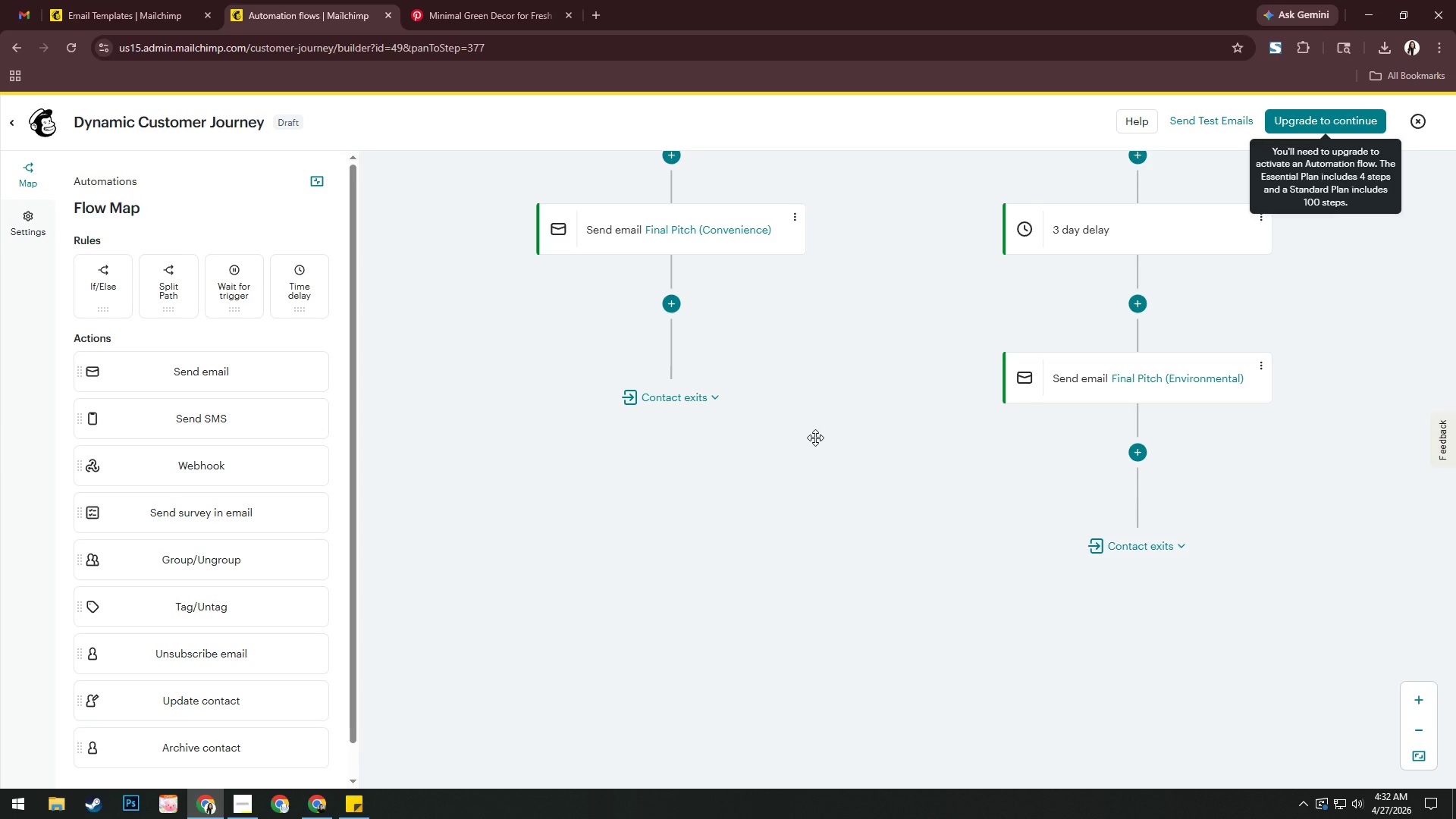 
wait(5.98)
 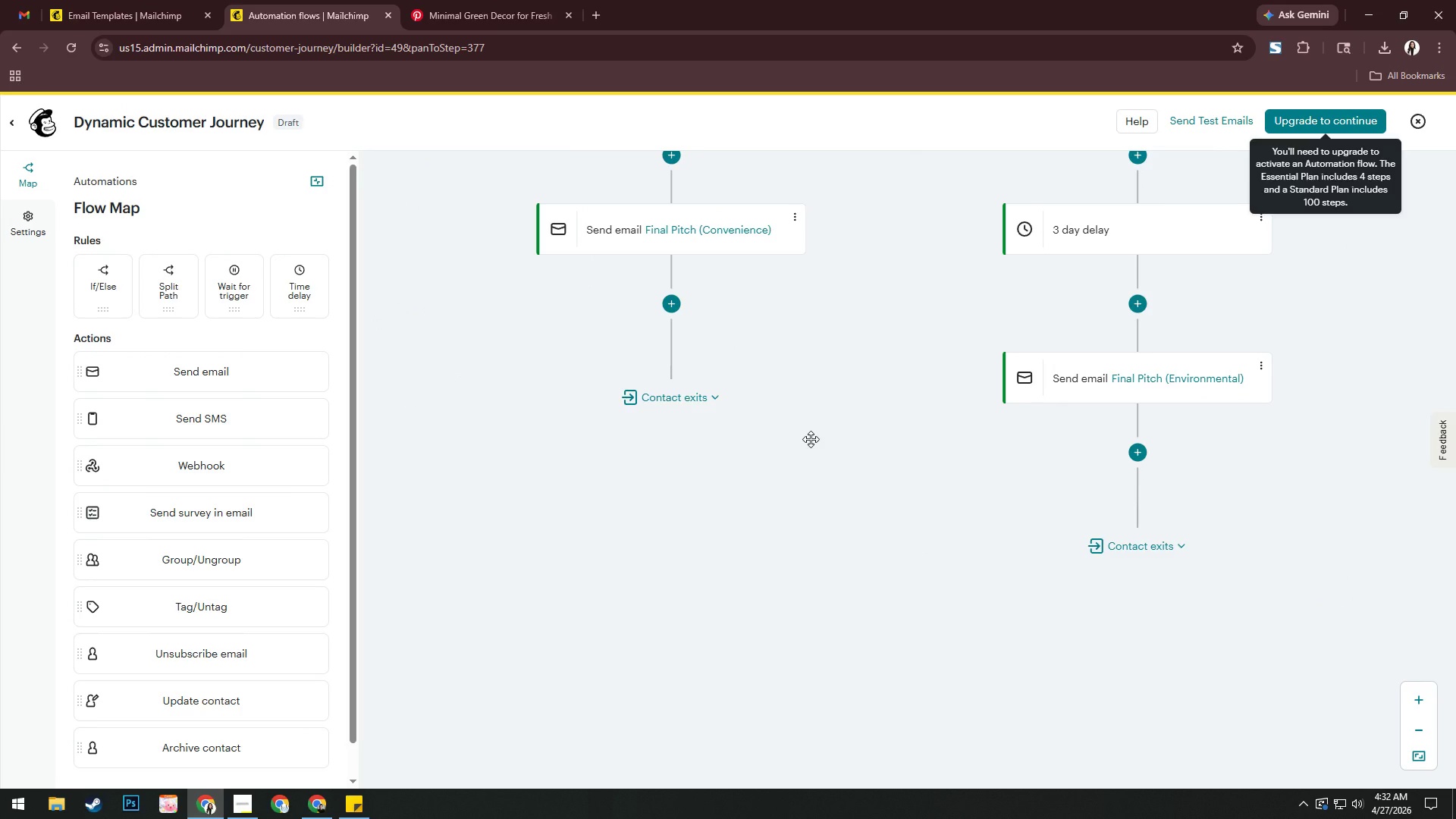 
left_click([663, 313])
 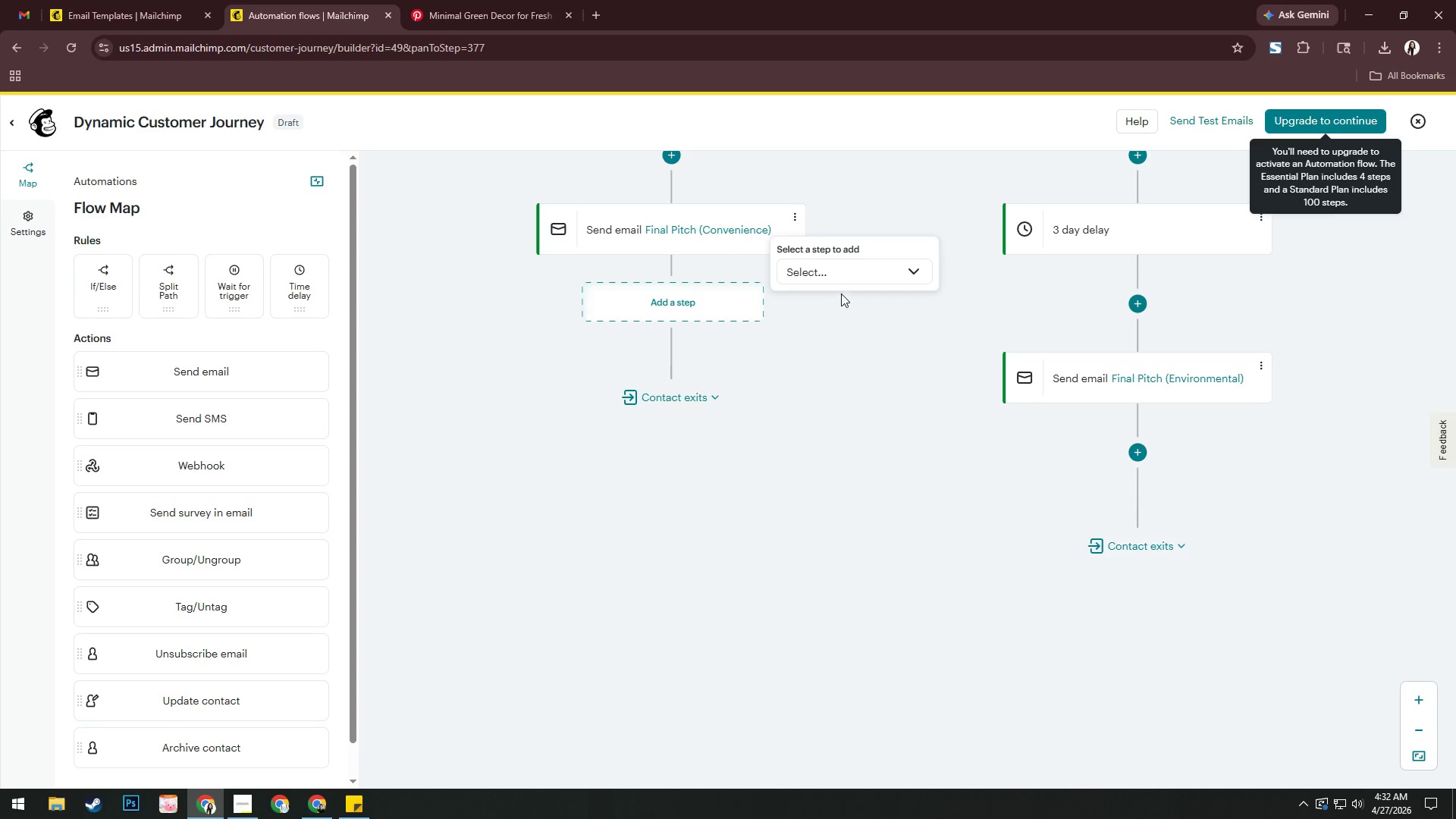 
left_click([852, 274])
 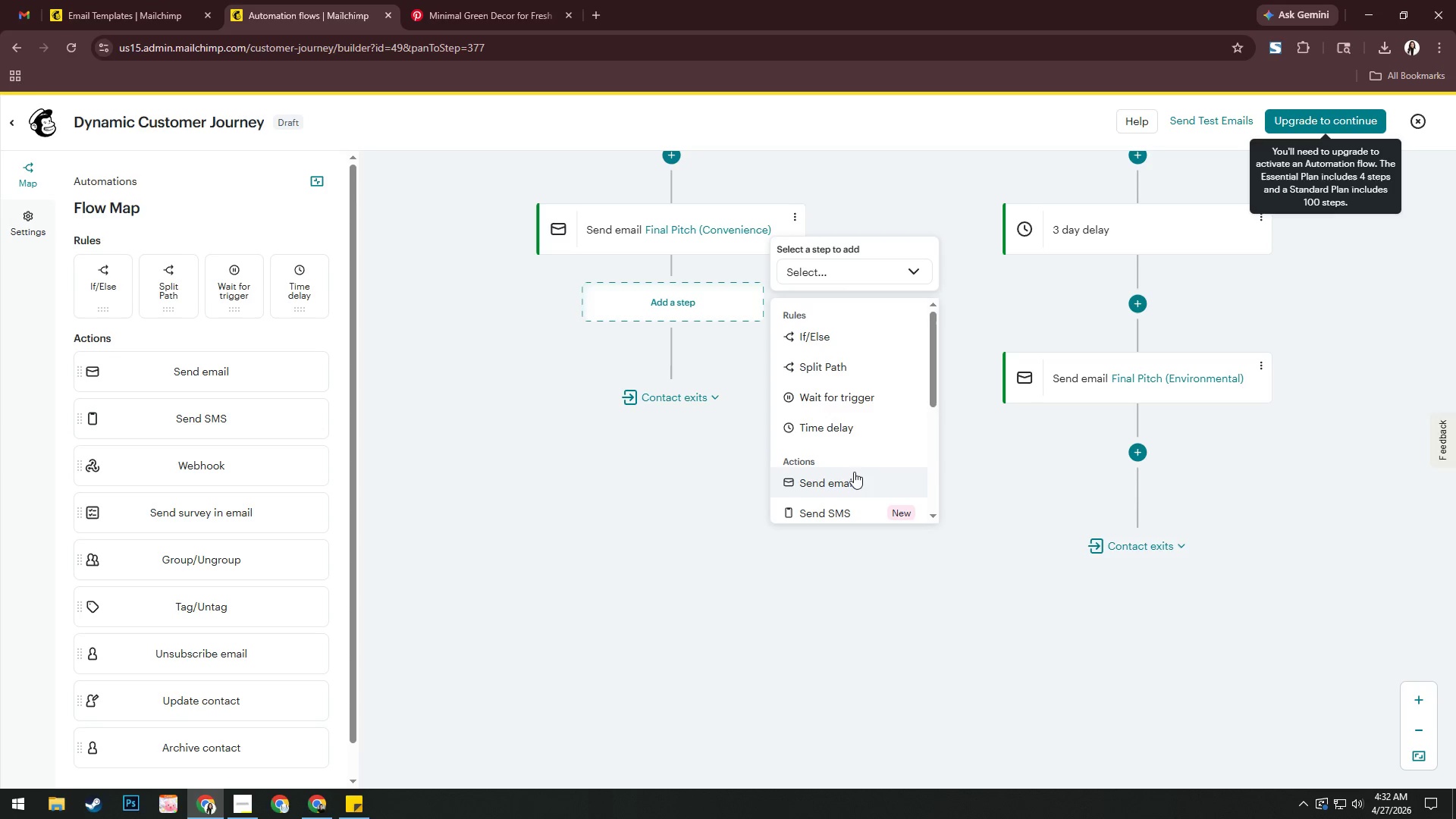 
scroll: coordinate [867, 460], scroll_direction: down, amount: 4.0
 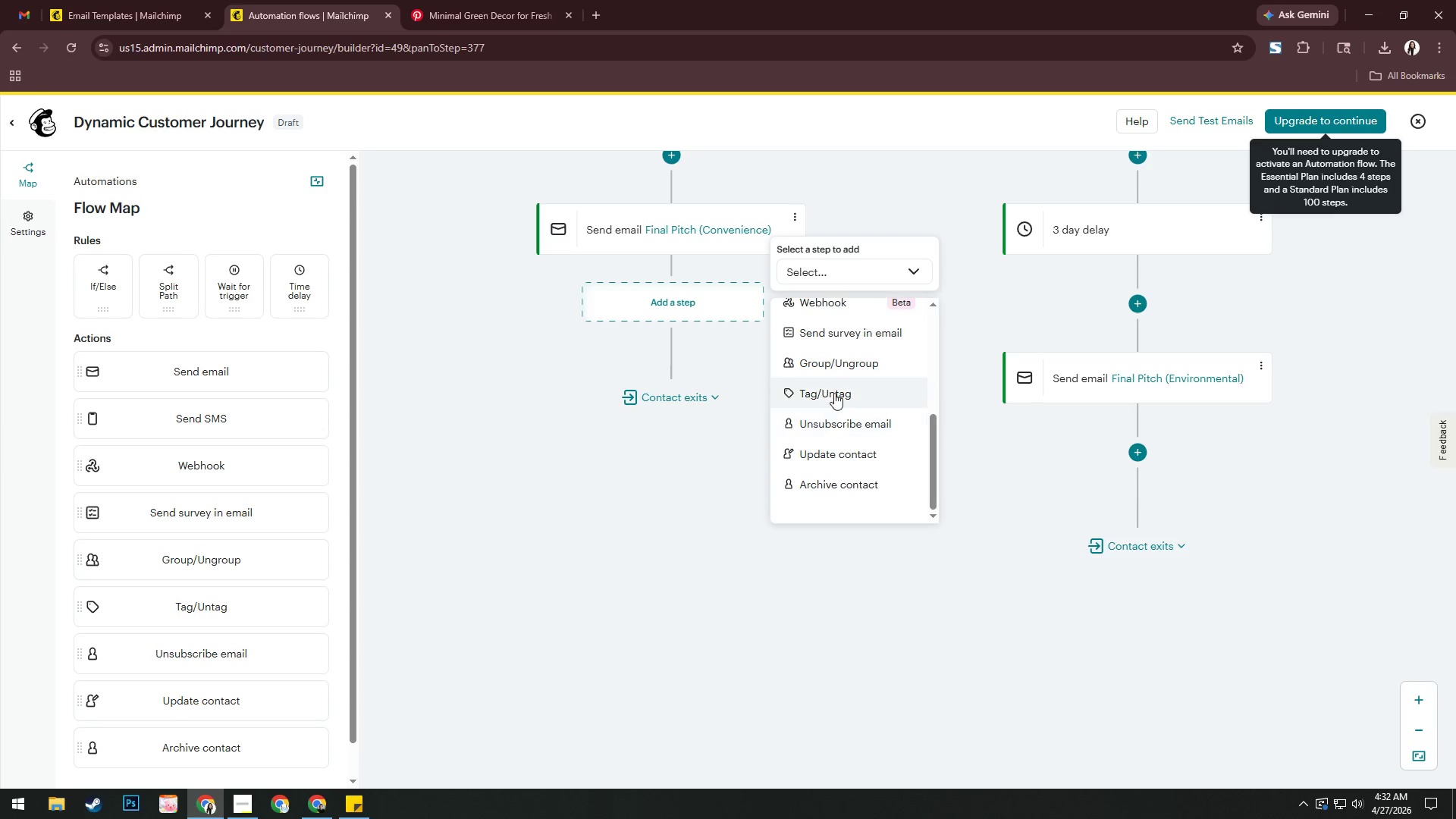 
left_click([833, 391])
 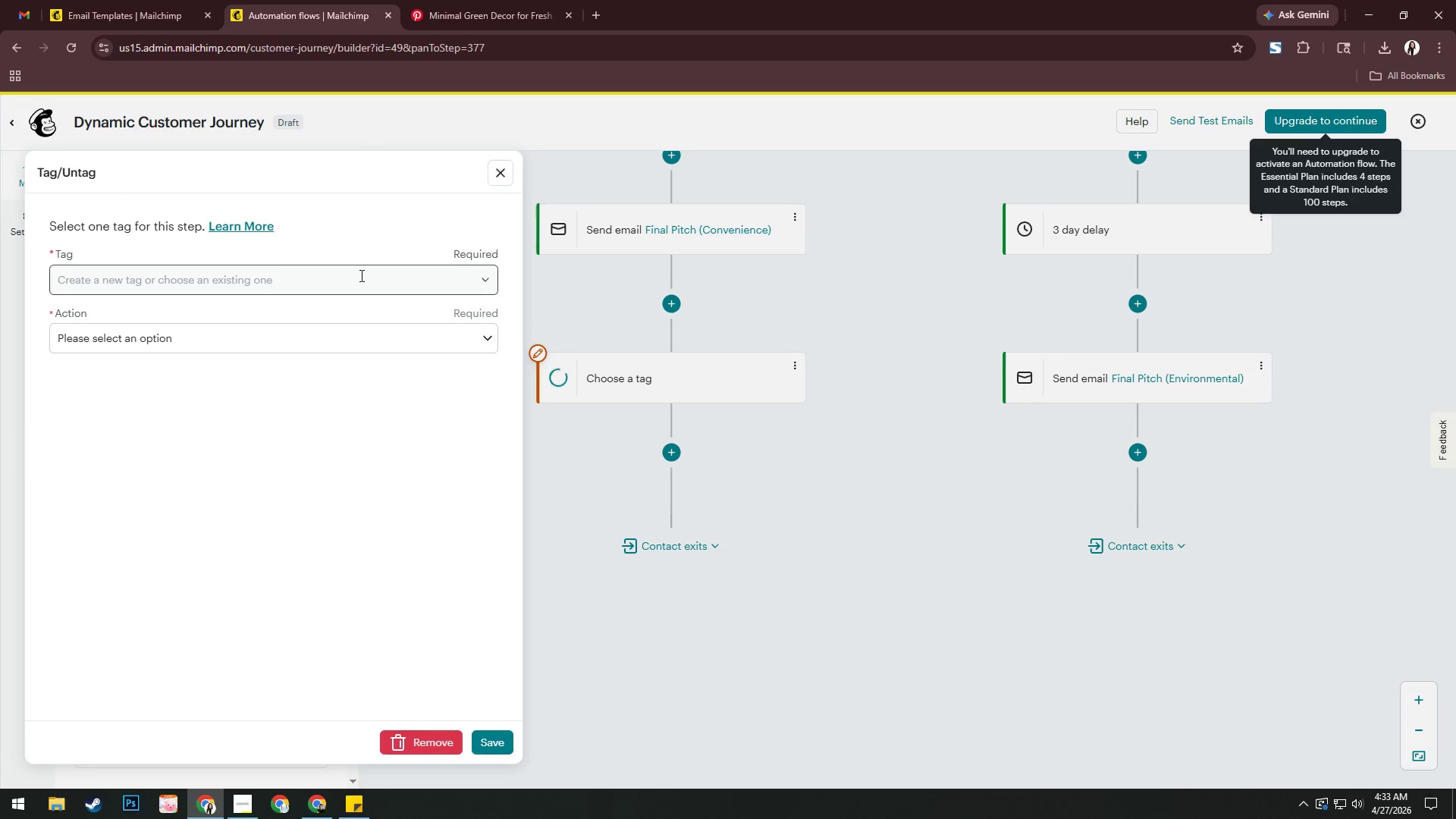 
left_click([492, 278])
 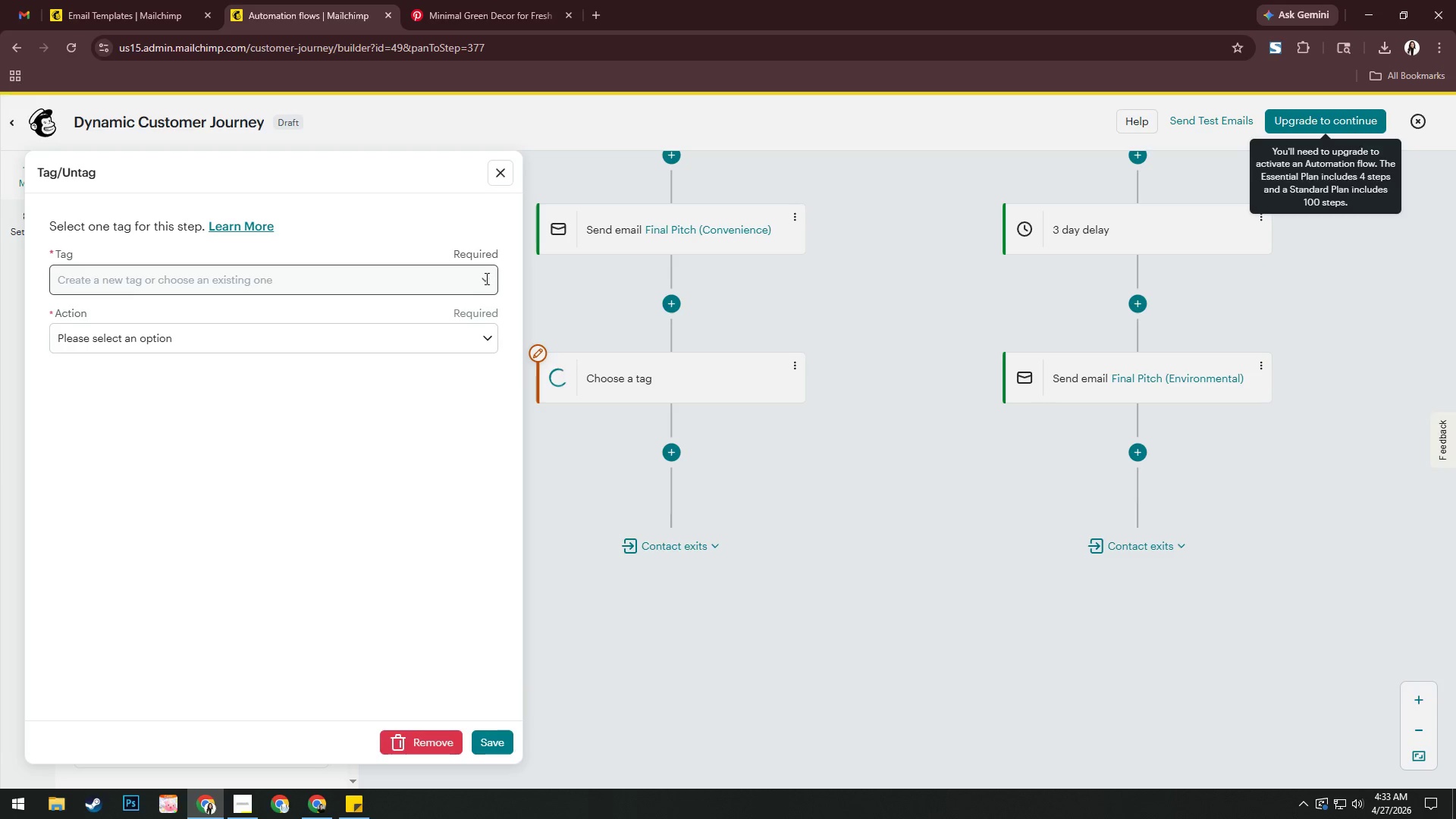 
left_click([465, 278])
 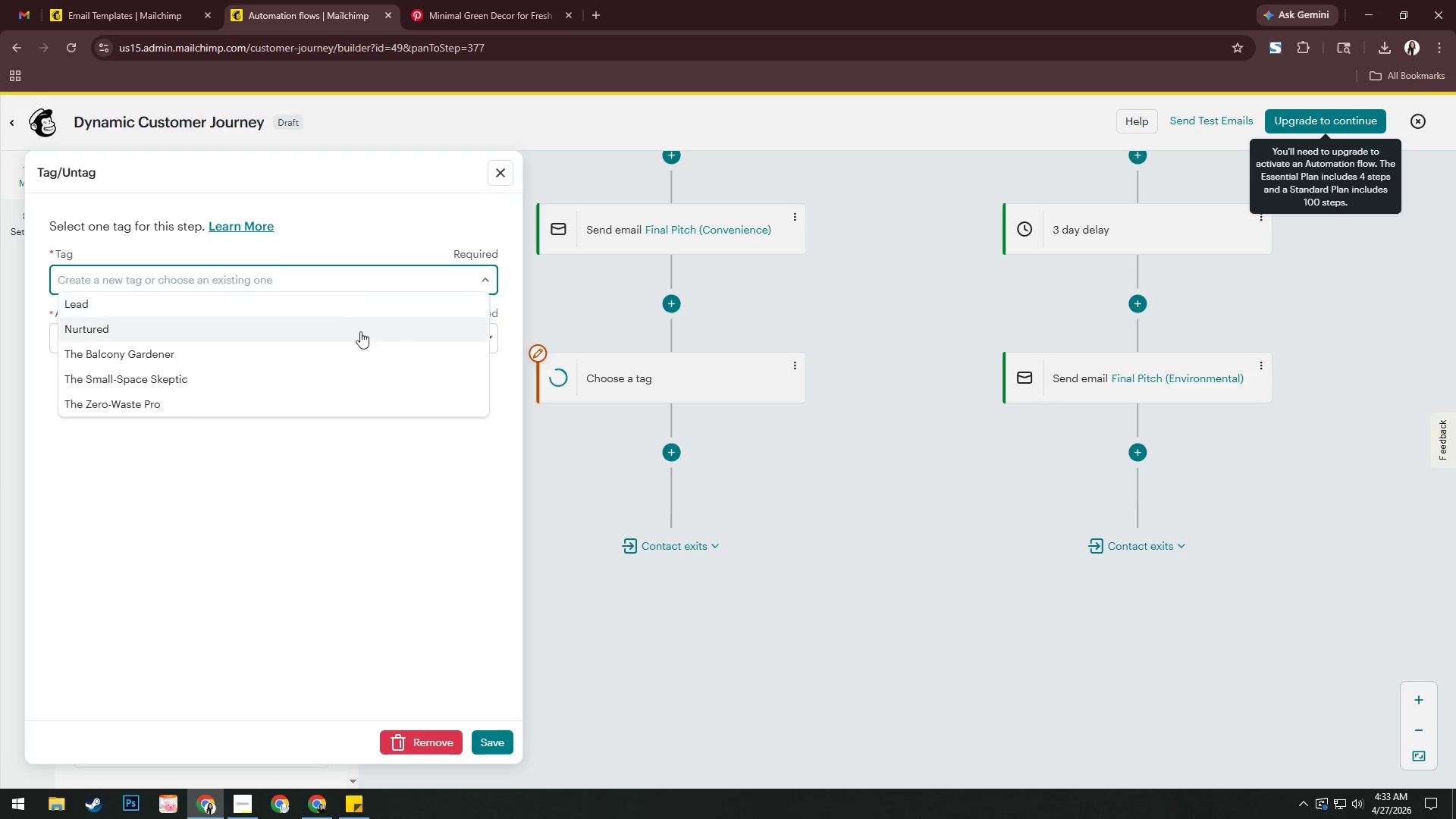 
left_click([353, 335])
 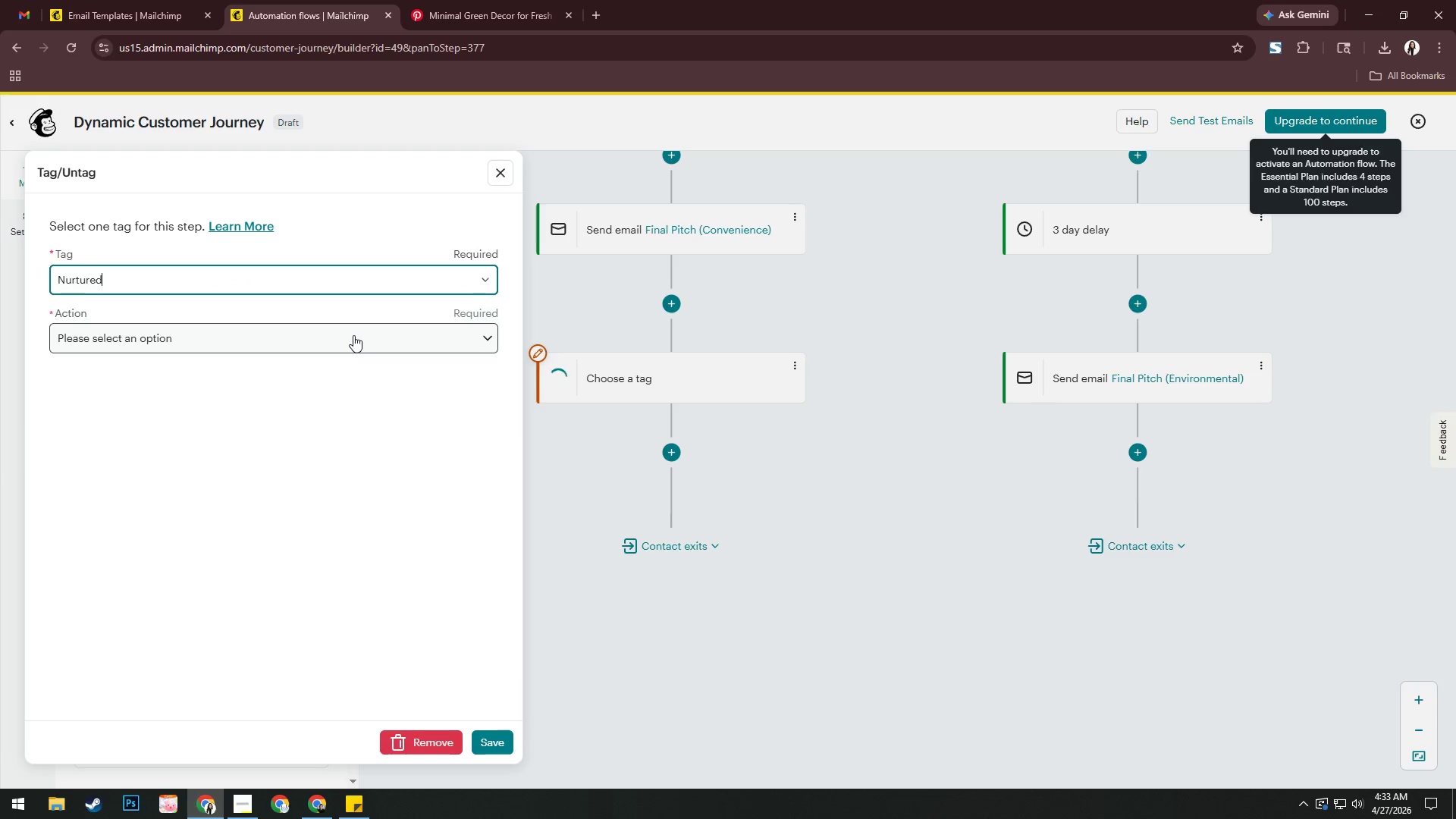 
left_click([366, 325])
 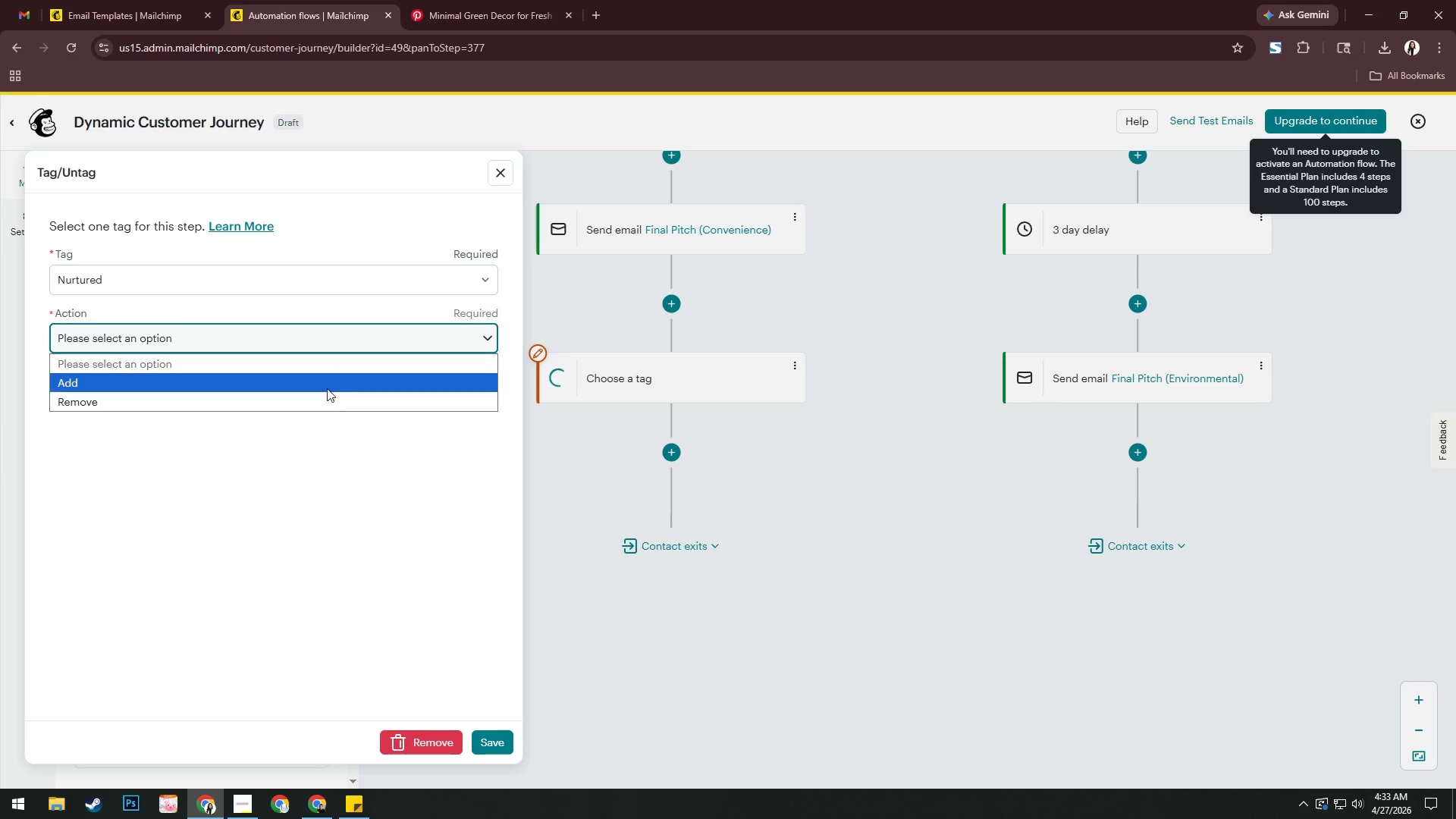 
left_click([326, 389])
 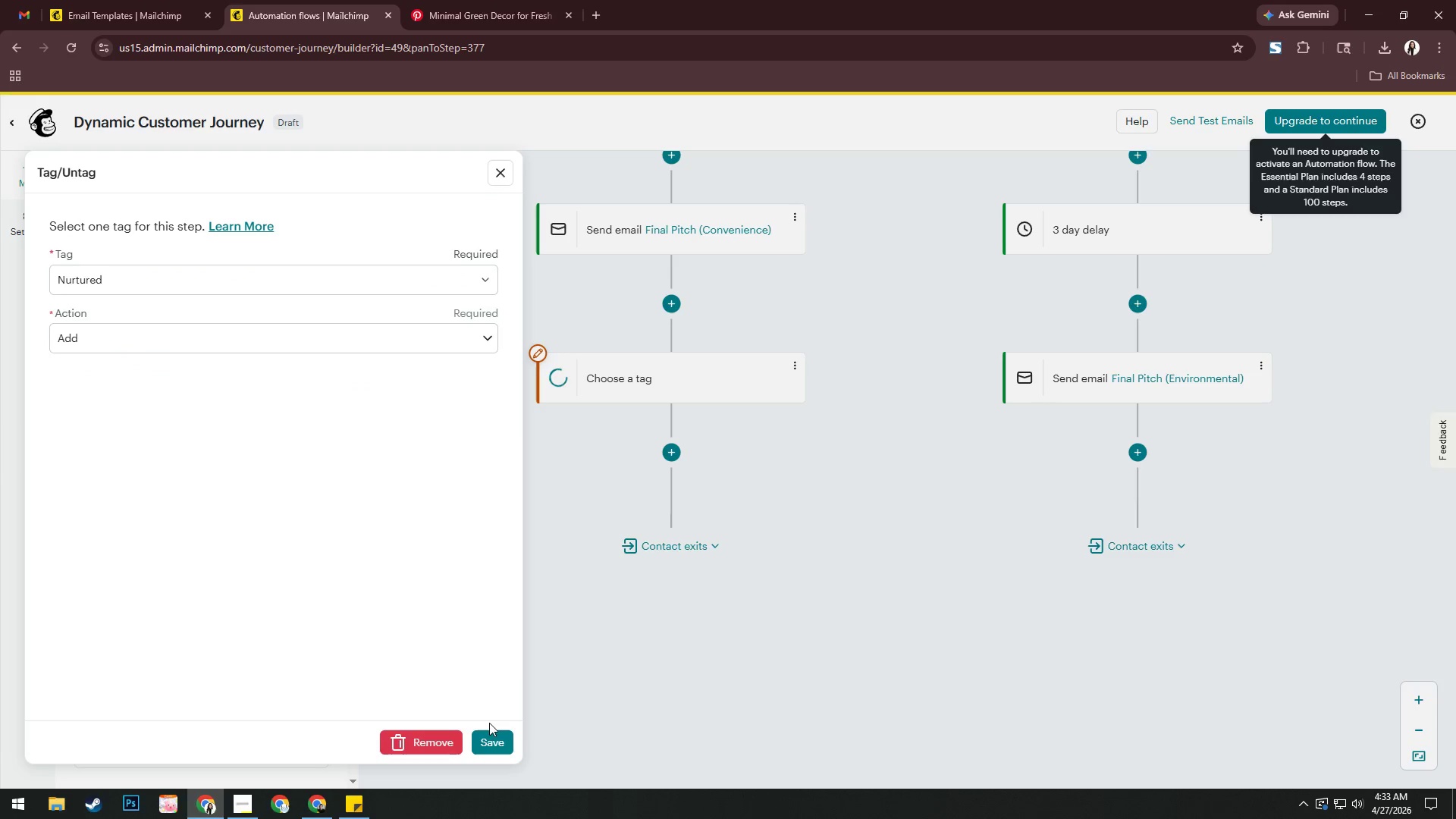 
left_click([487, 740])
 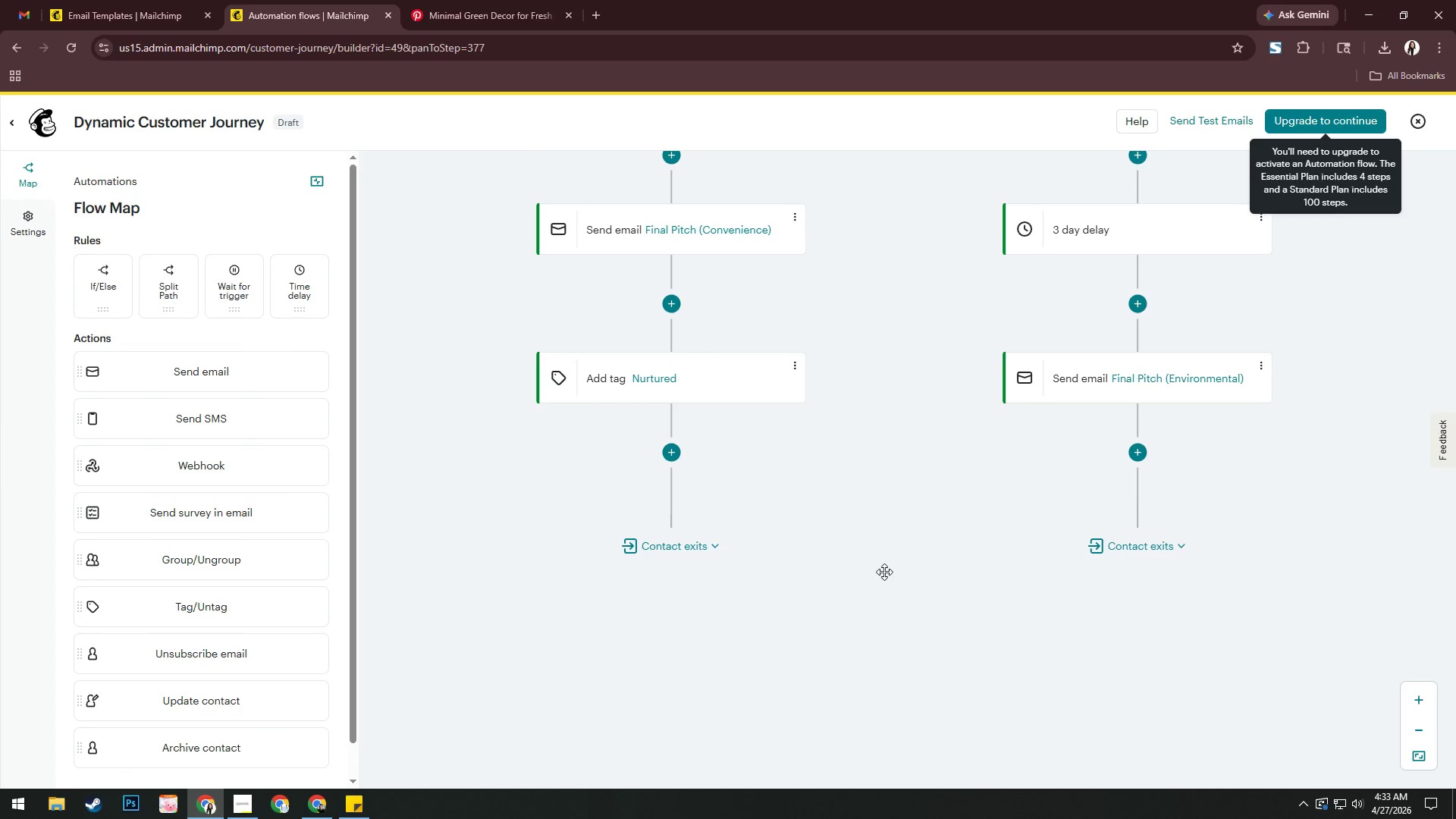 
left_click_drag(start_coordinate=[894, 576], to_coordinate=[477, 556])
 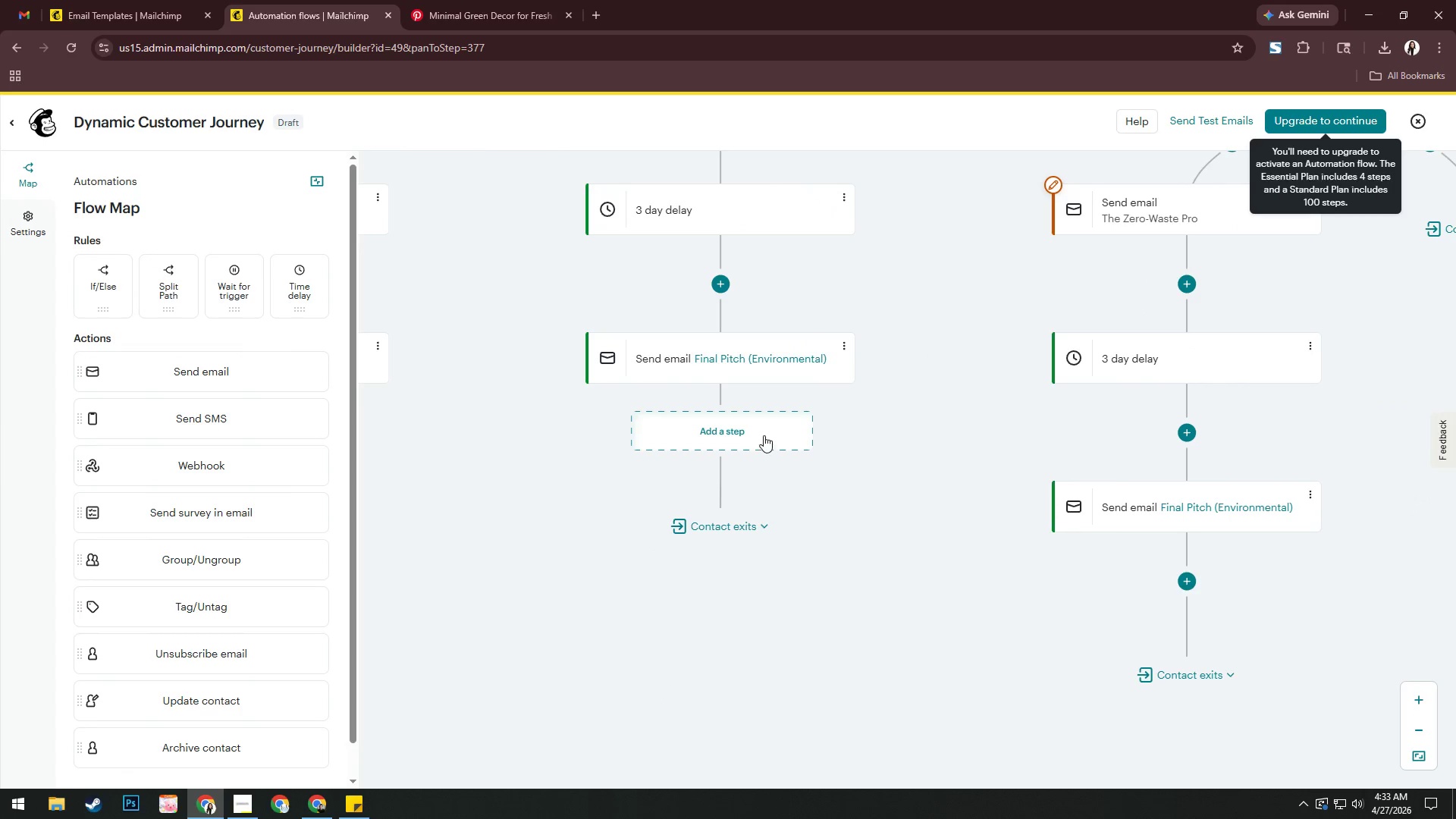 
left_click([721, 425])
 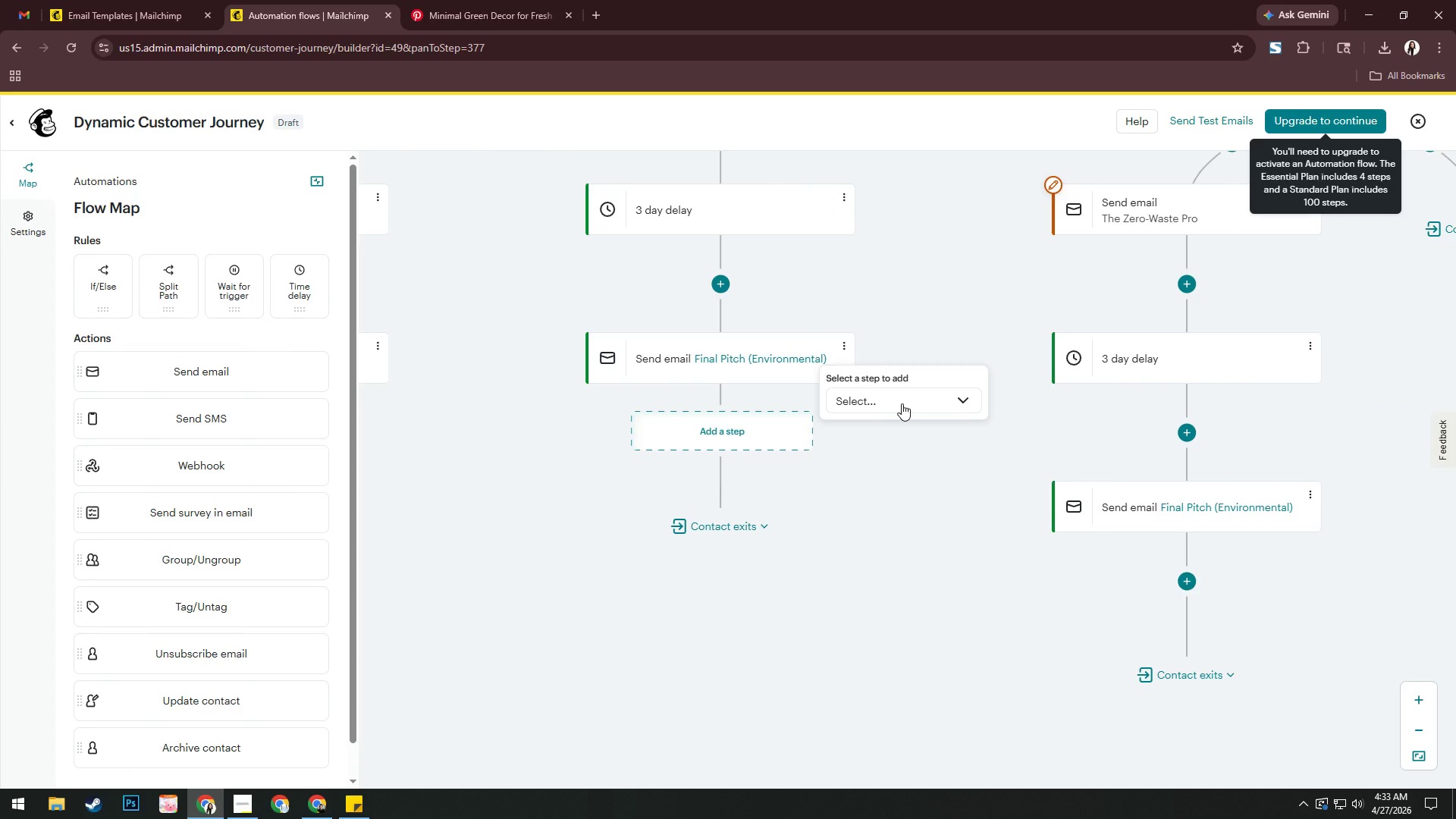 
wait(8.91)
 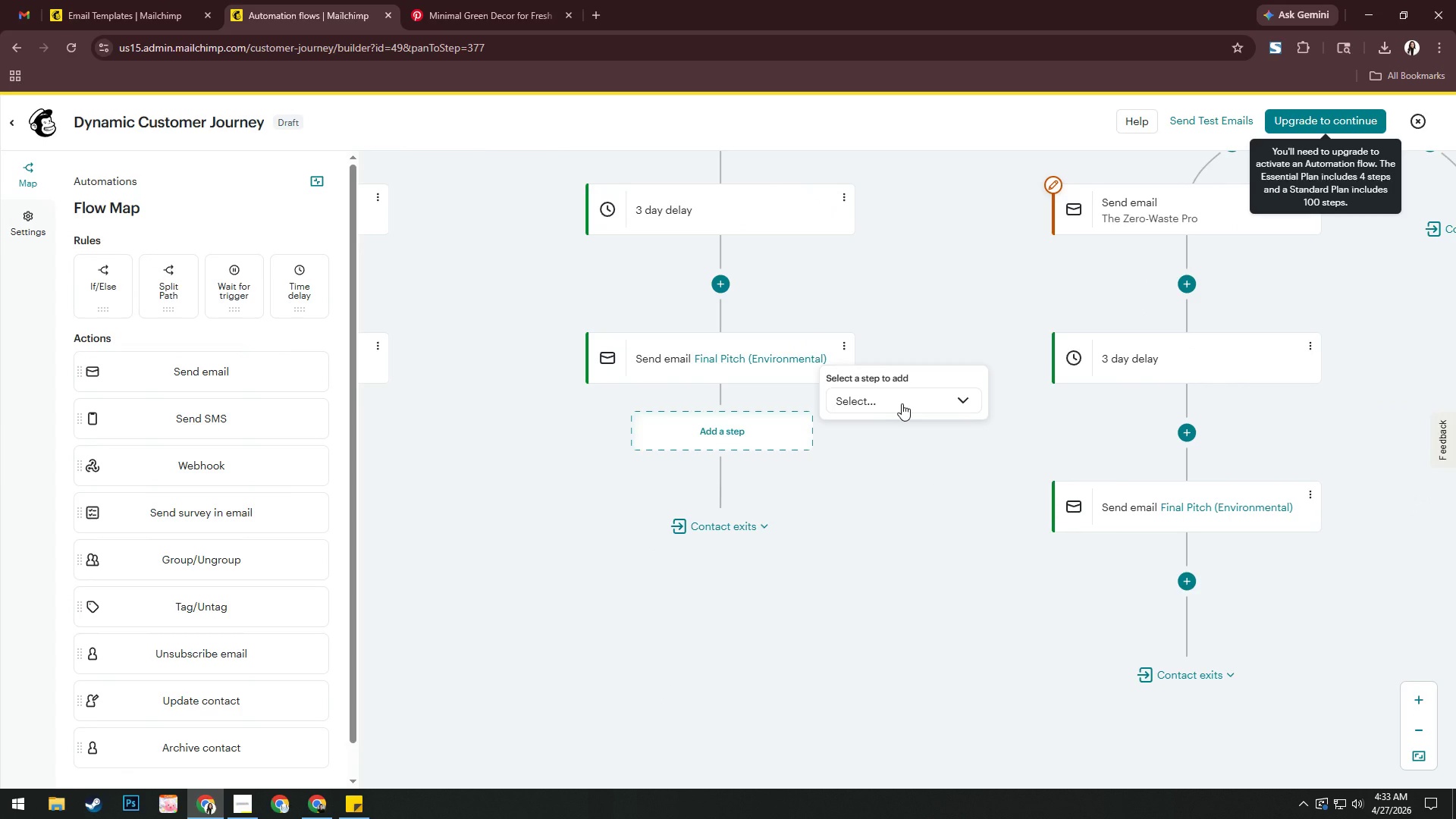 
left_click([902, 403])
 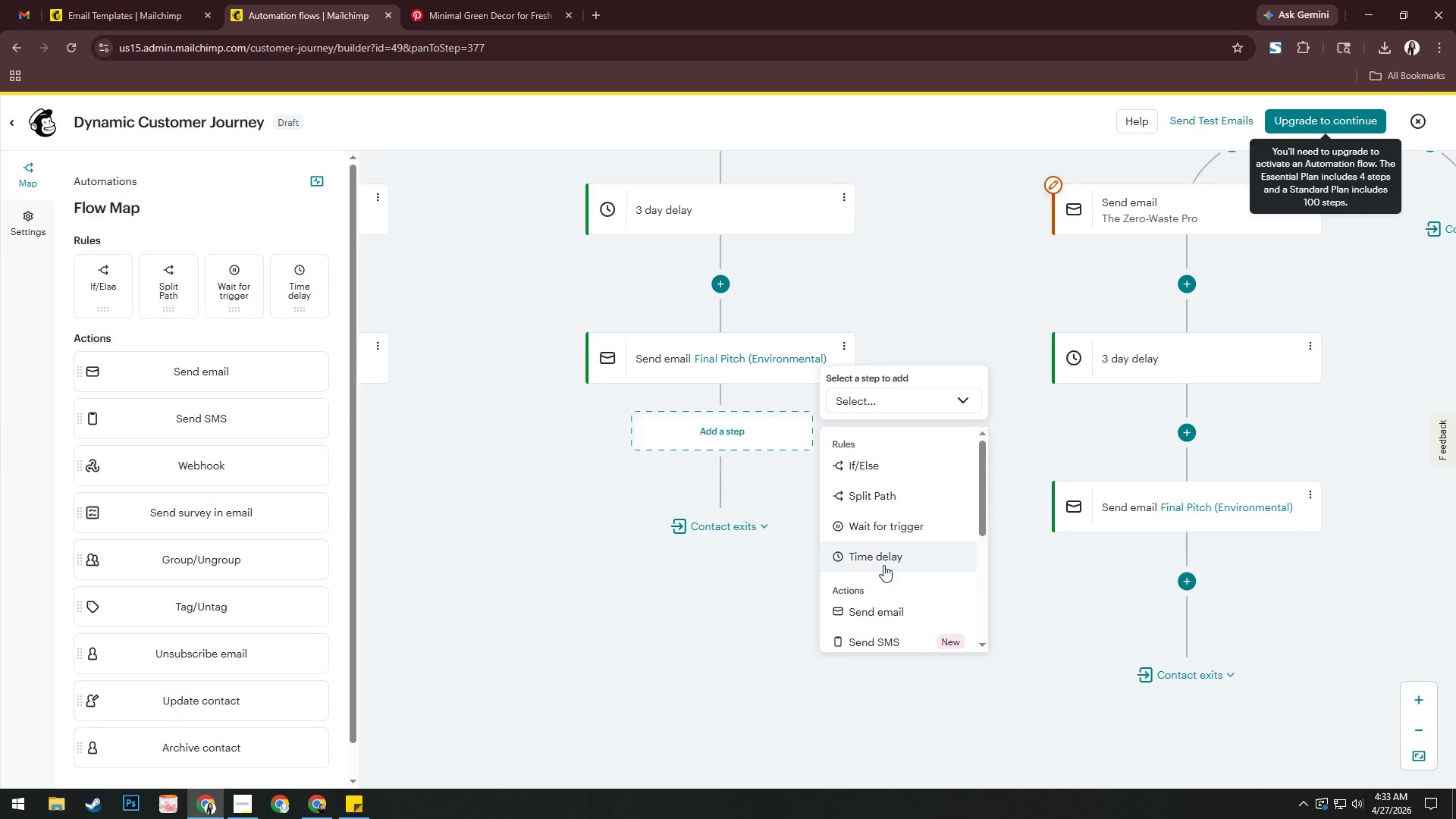 
scroll: coordinate [884, 556], scroll_direction: down, amount: 4.0
 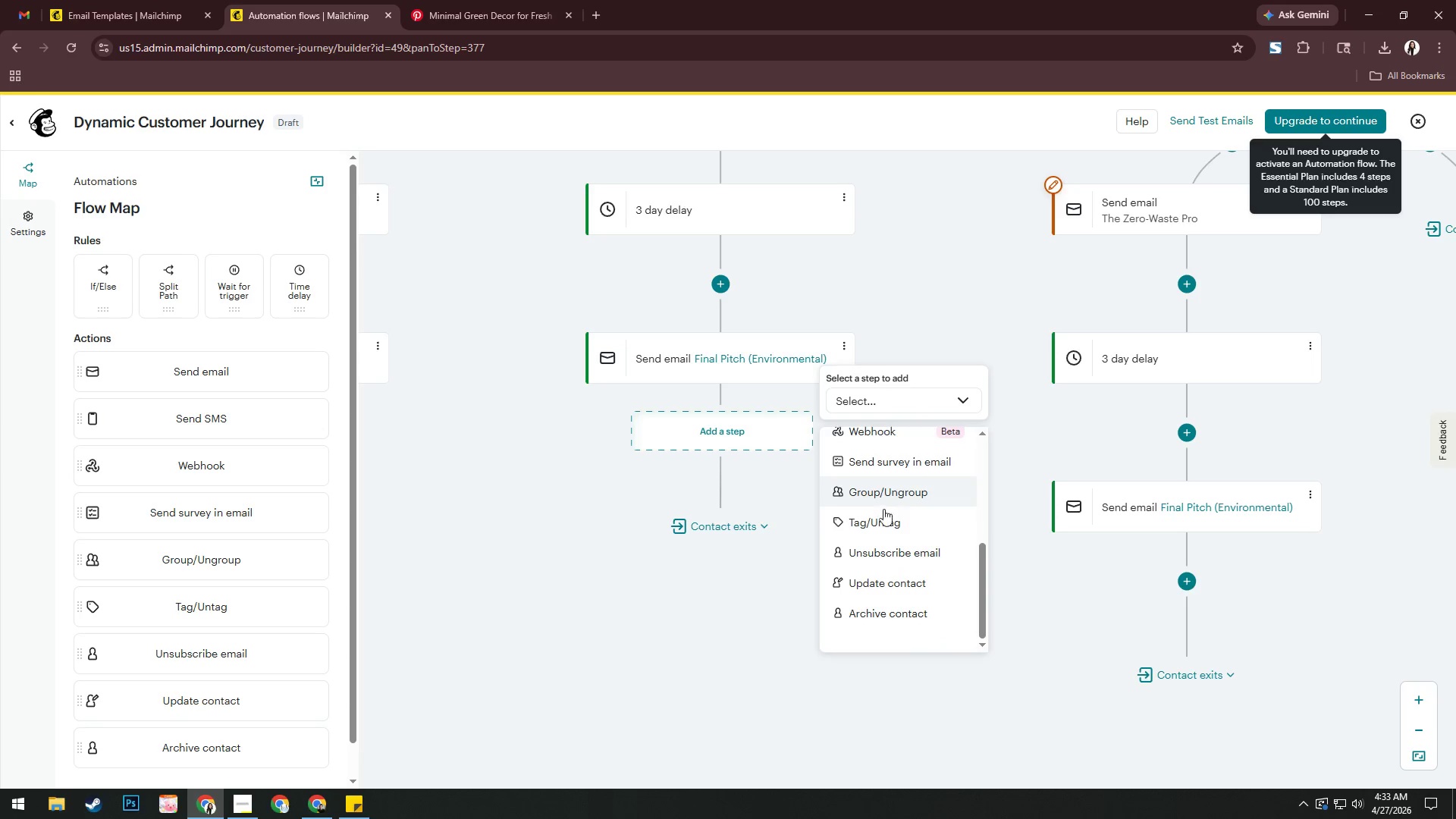 
left_click([884, 518])
 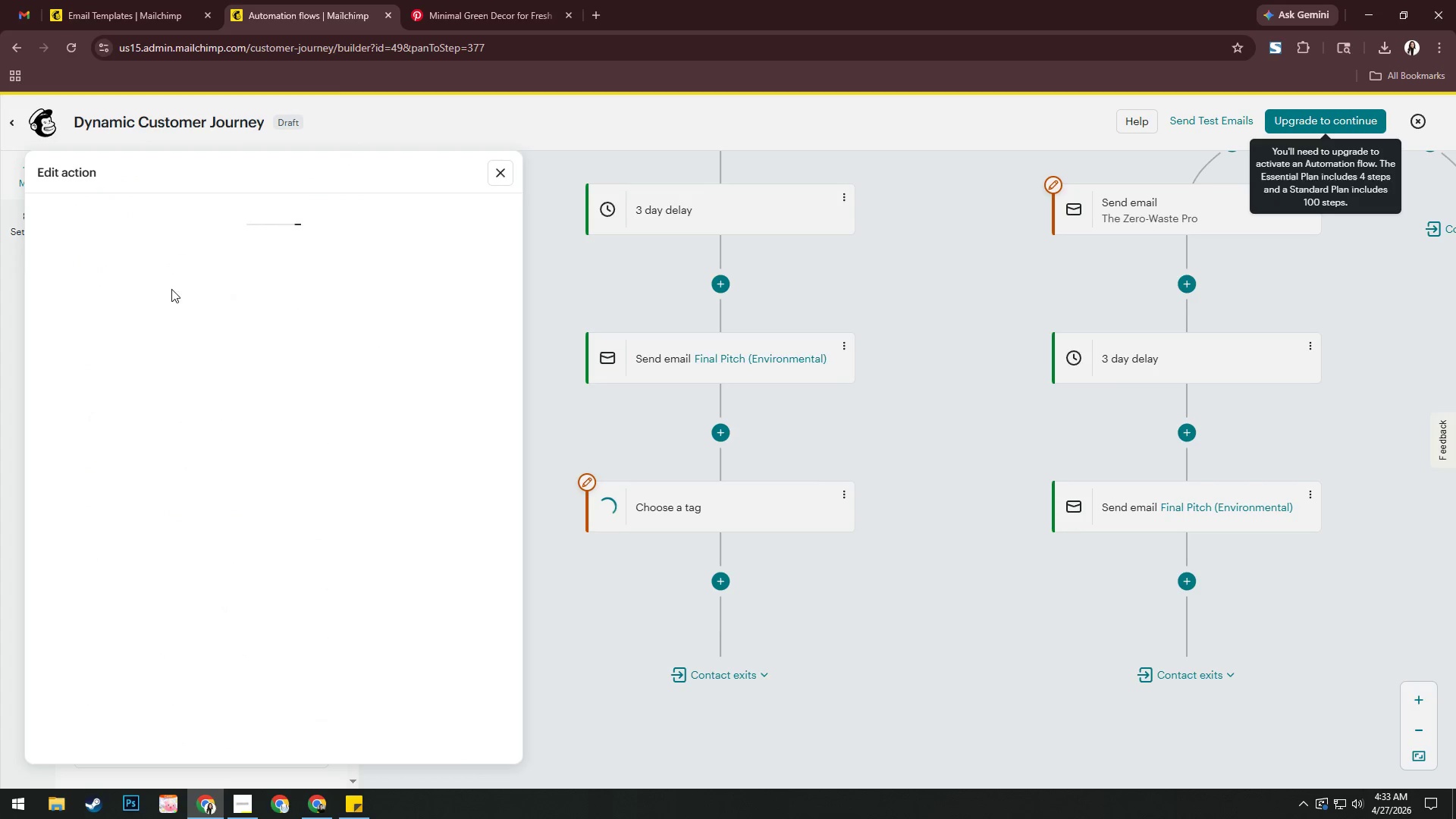 
left_click([201, 275])
 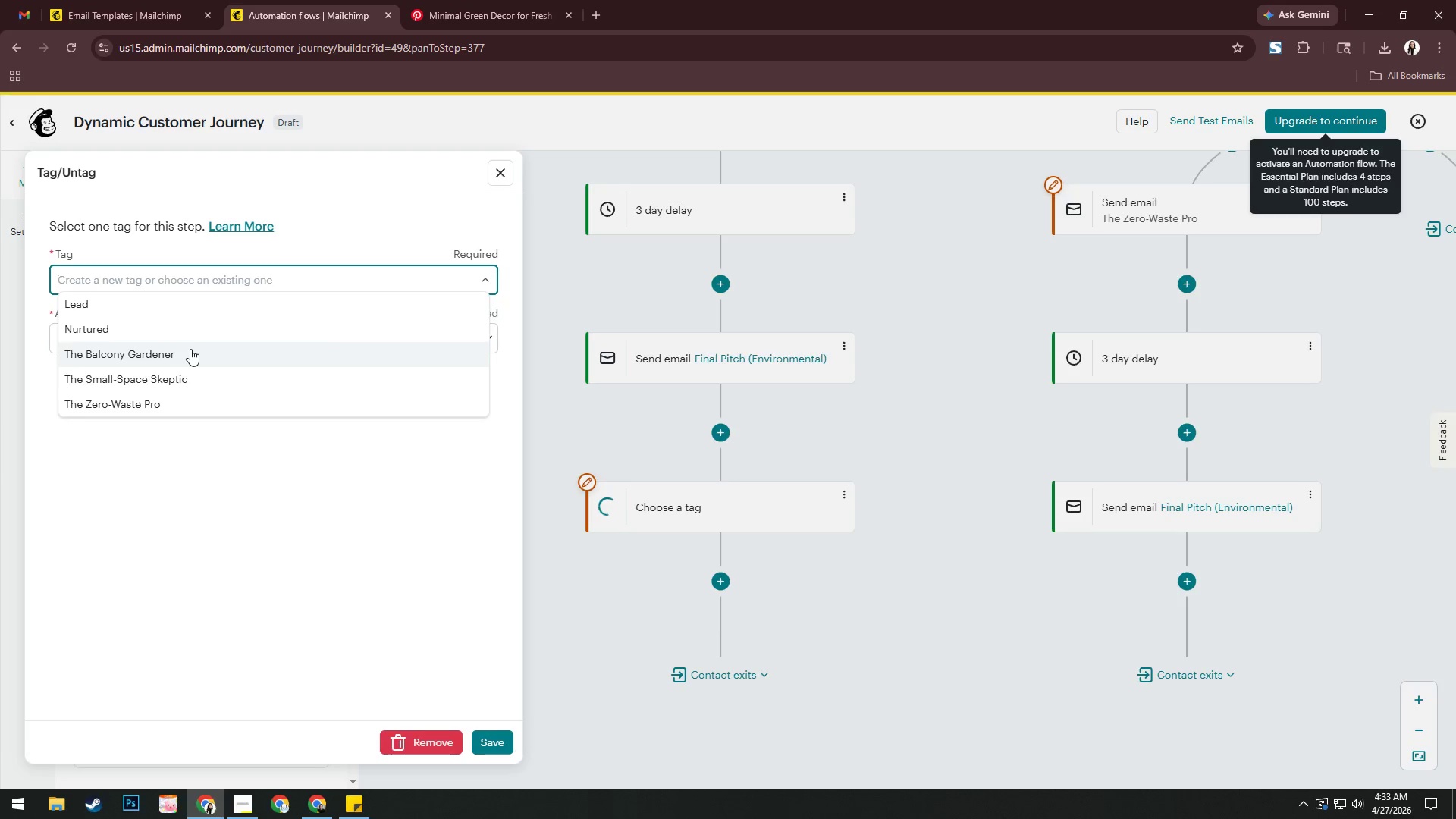 
left_click([192, 330])
 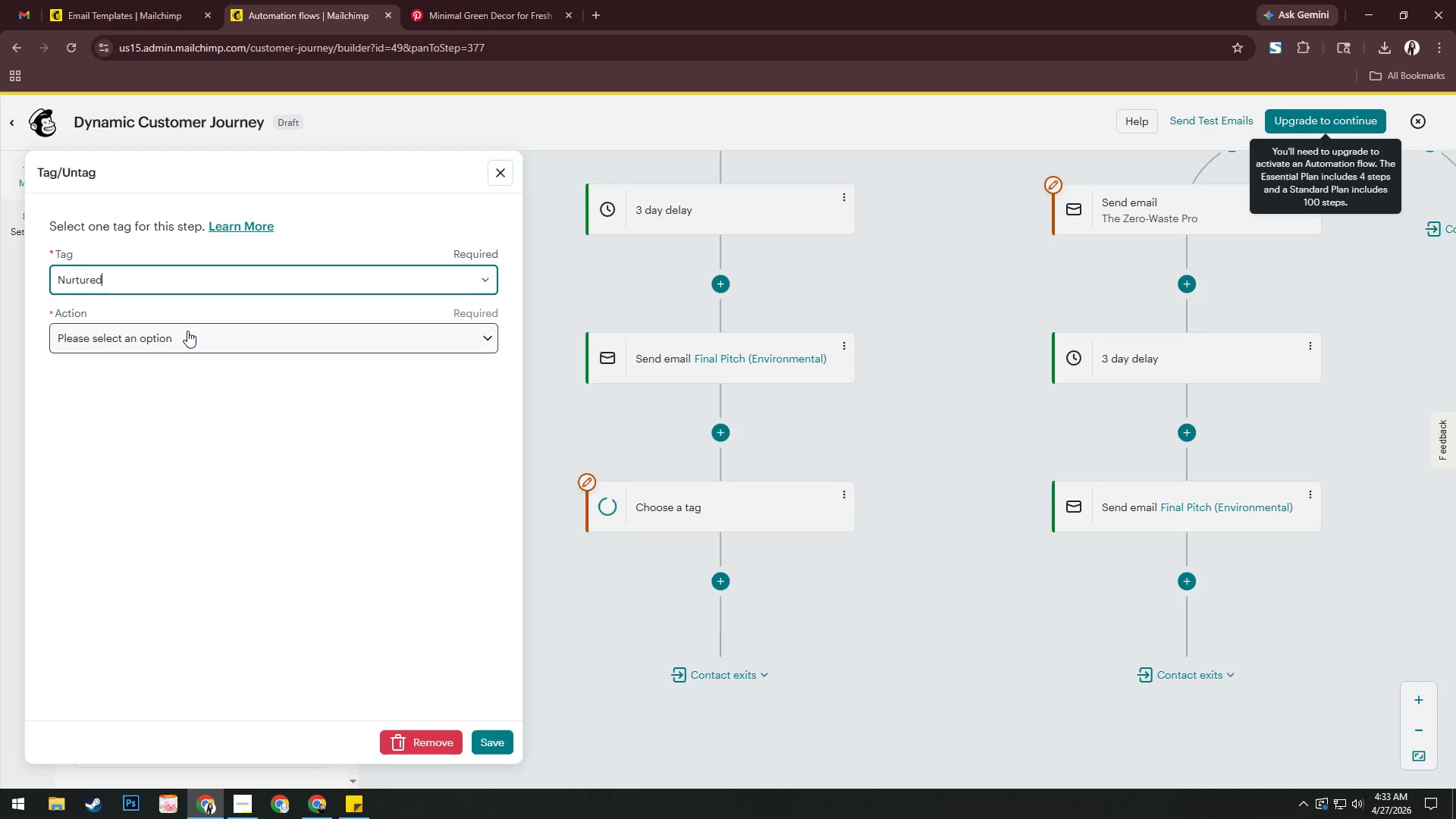 
left_click([187, 331])
 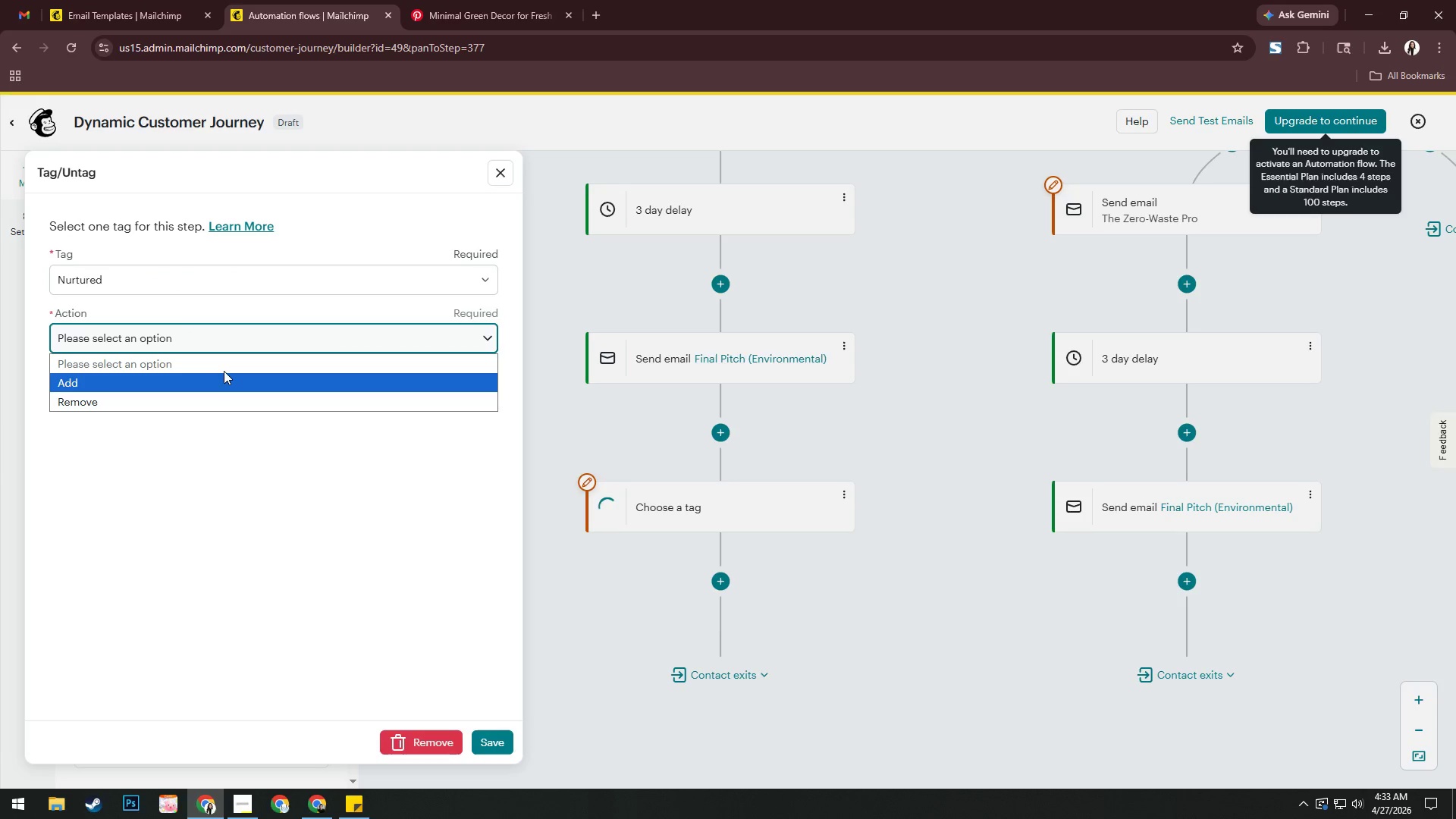 
left_click([224, 371])
 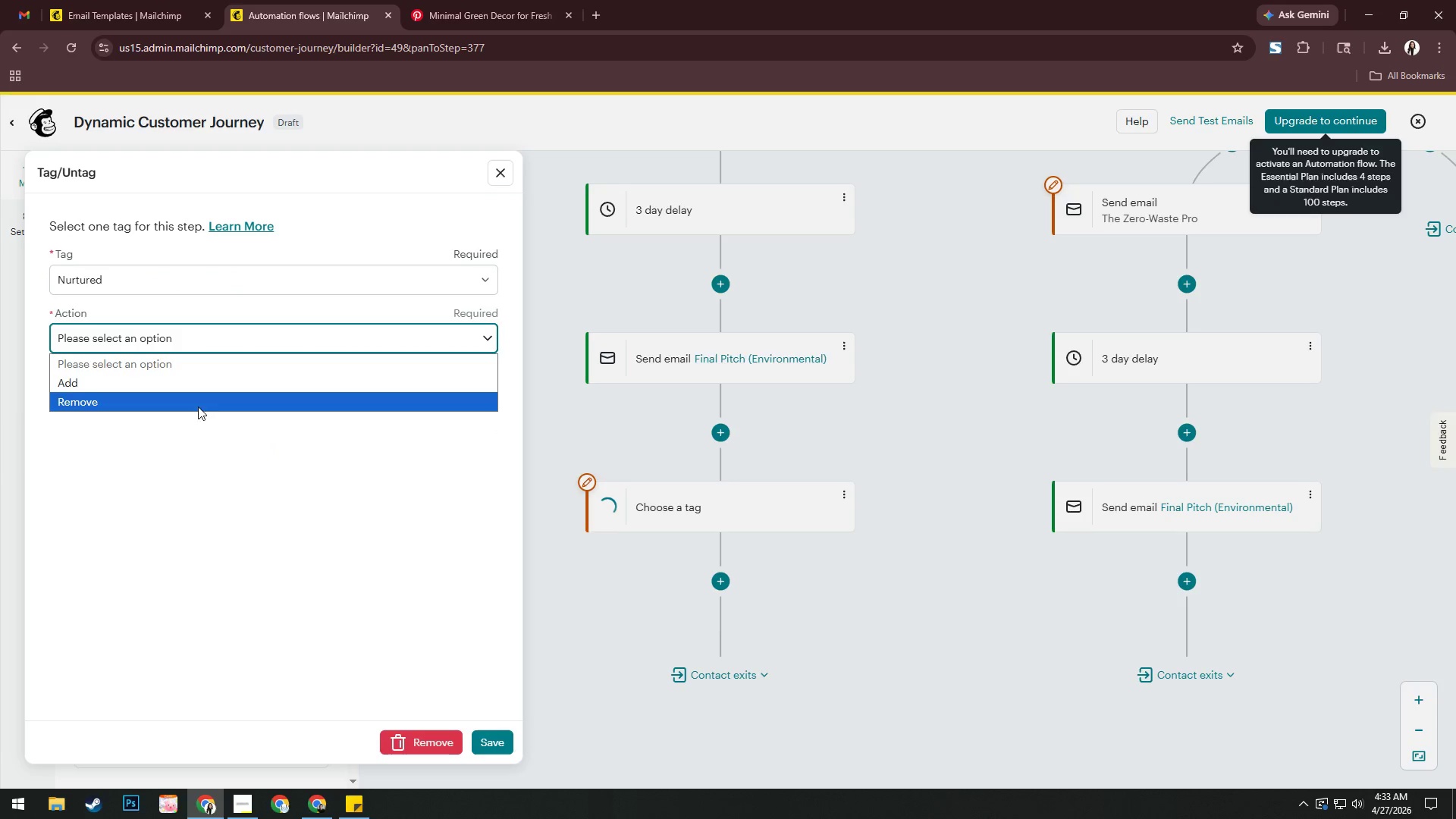 
left_click([83, 386])
 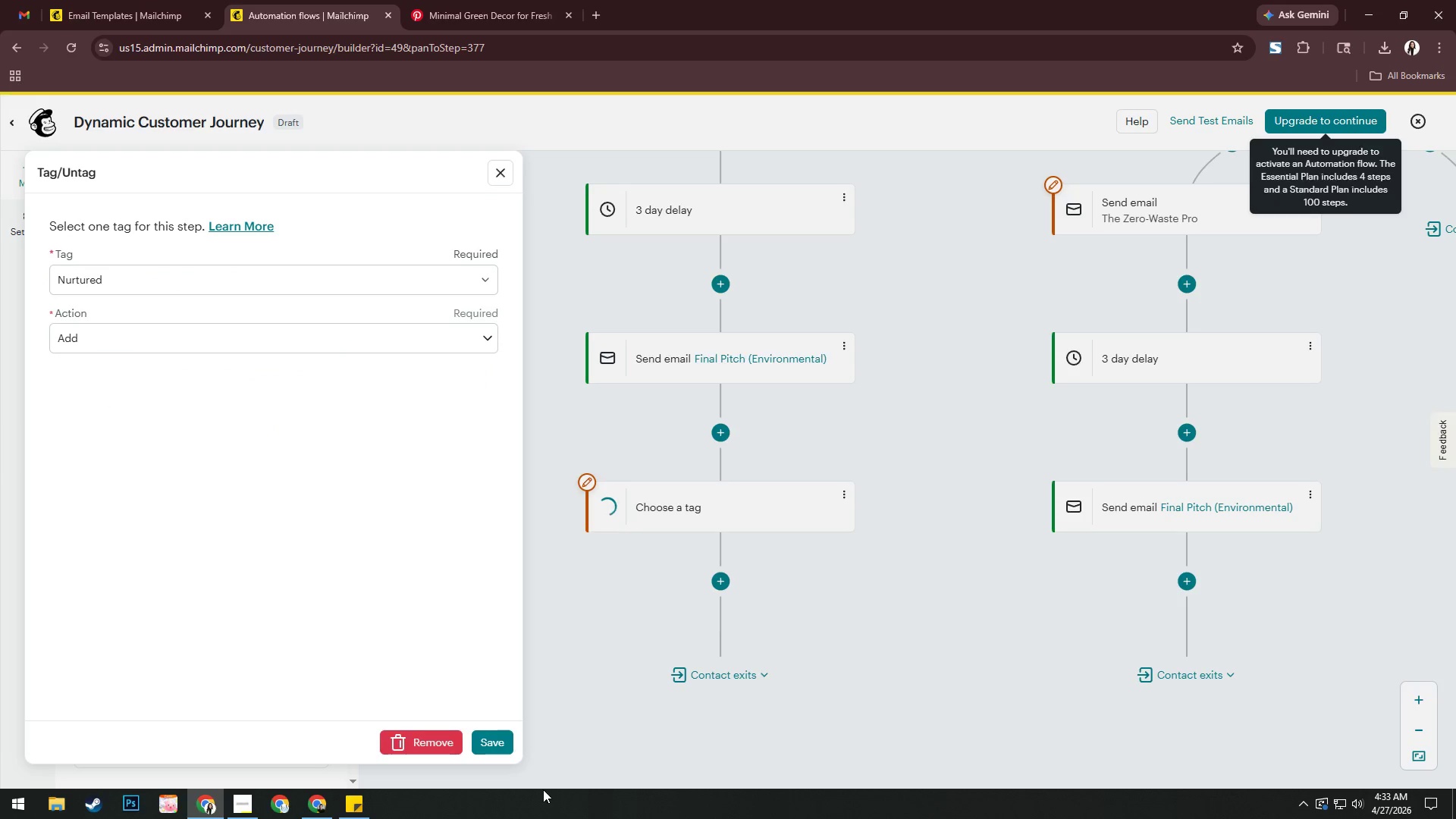 
left_click([497, 742])
 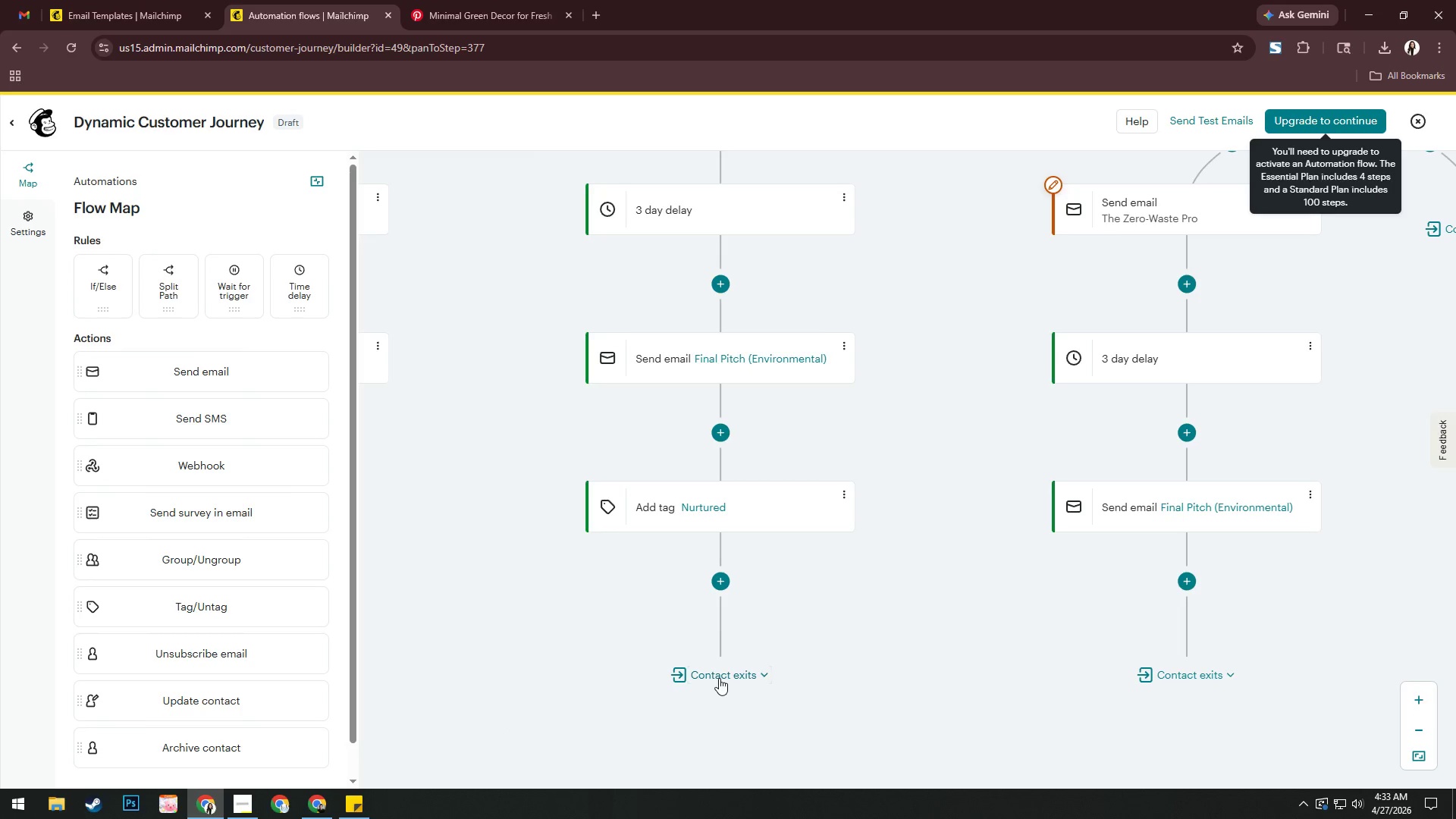 
left_click_drag(start_coordinate=[975, 586], to_coordinate=[590, 489])
 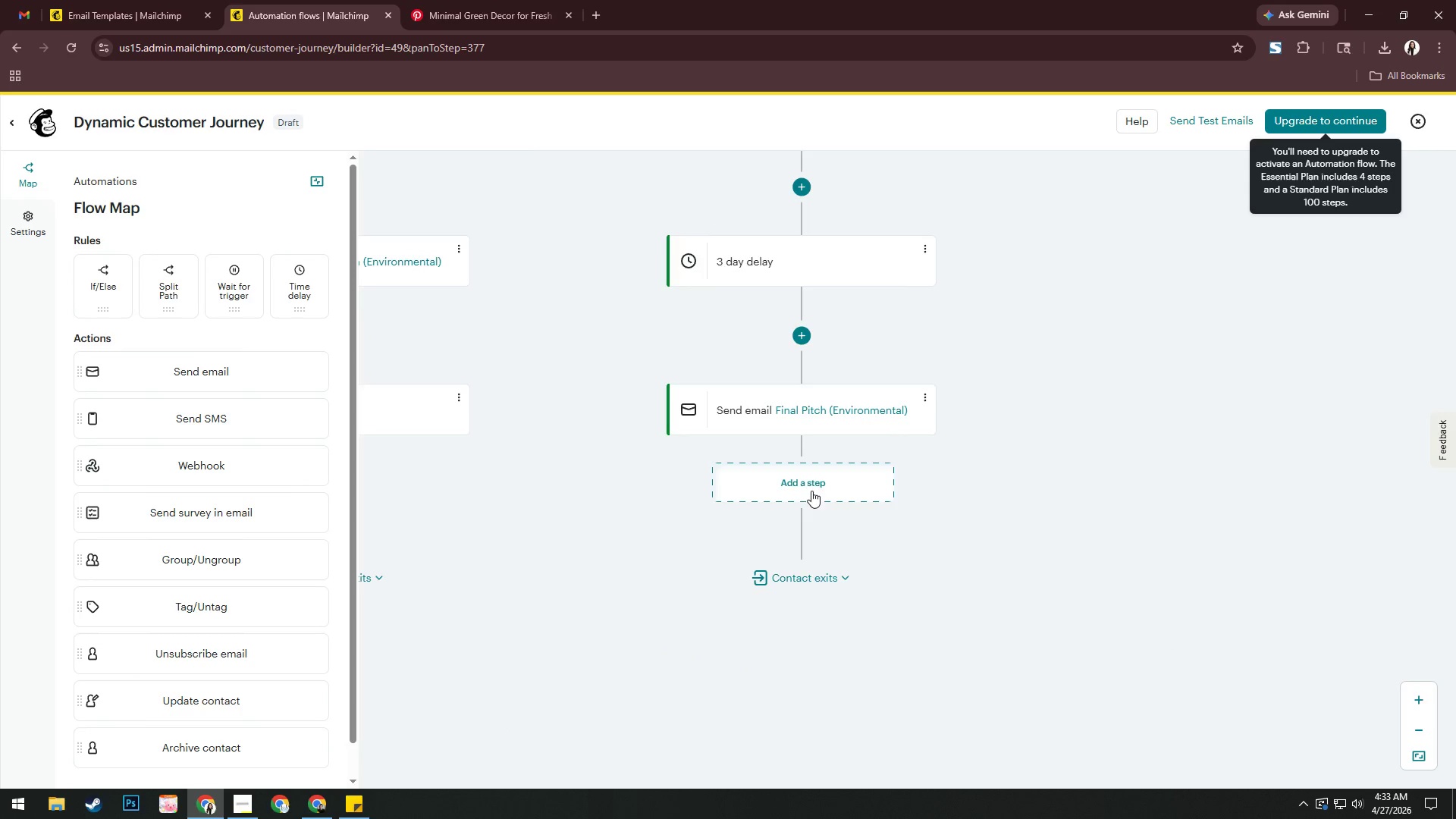 
left_click([808, 485])
 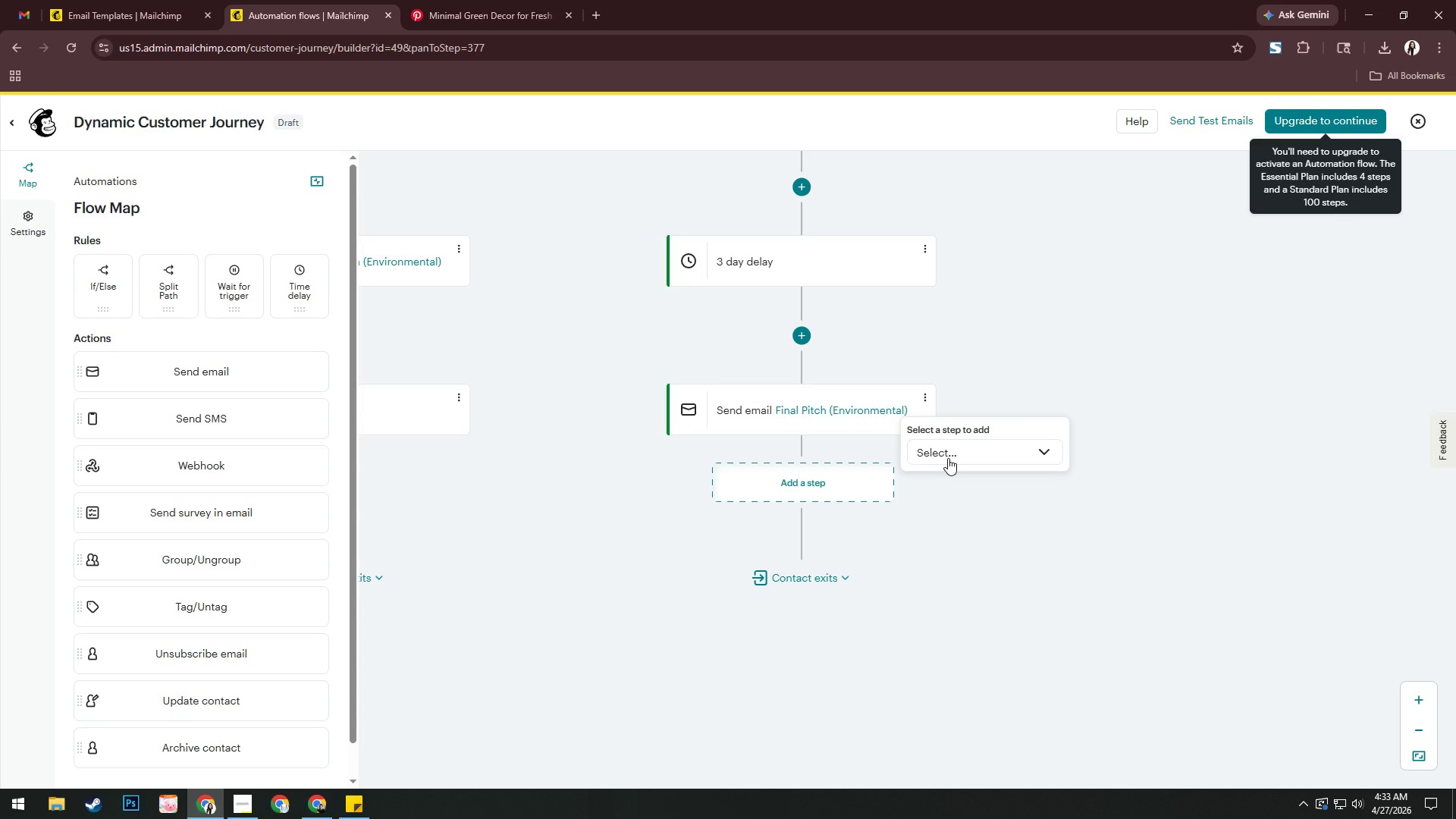 
left_click([950, 453])
 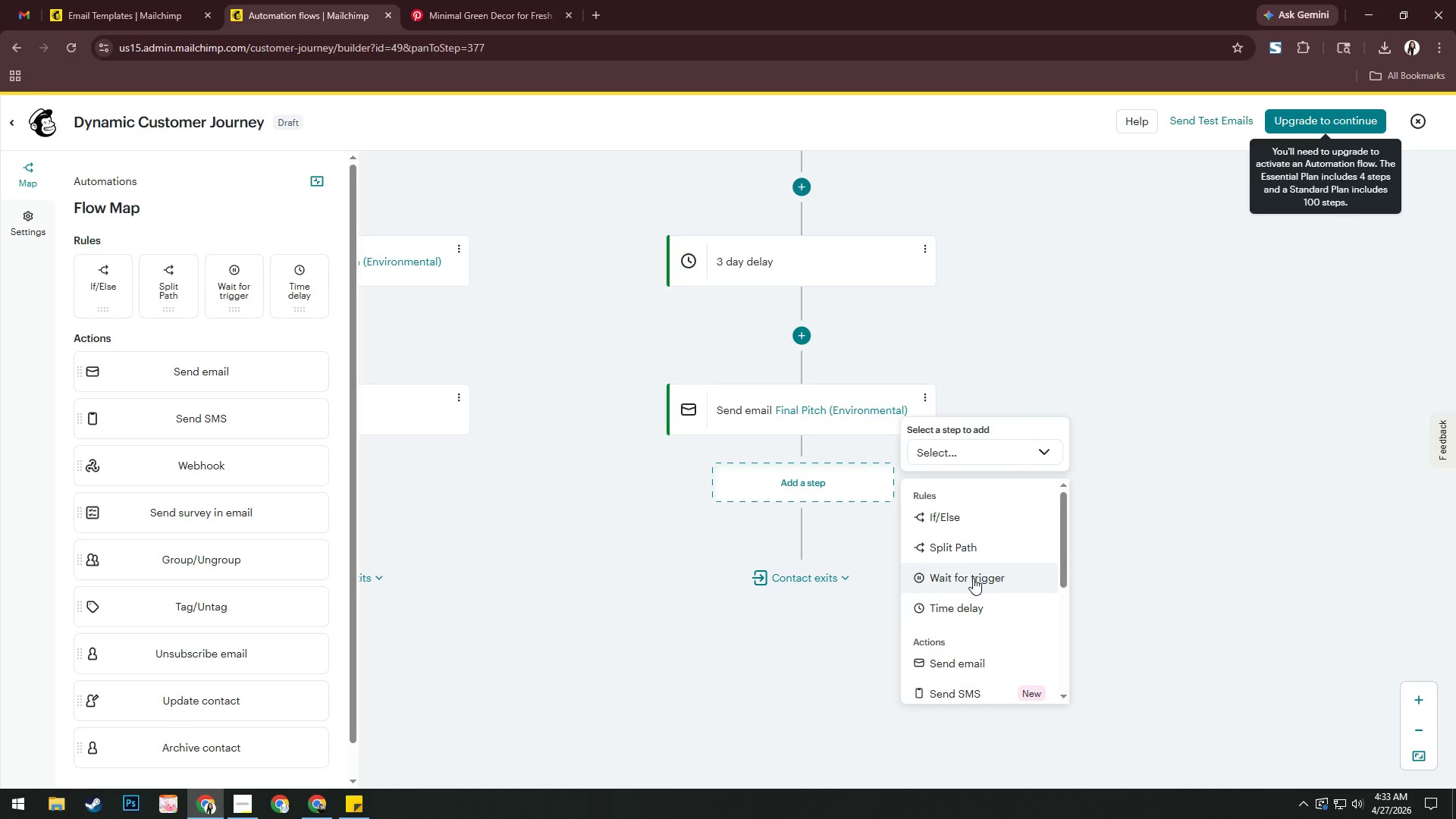 
scroll: coordinate [963, 661], scroll_direction: down, amount: 3.0
 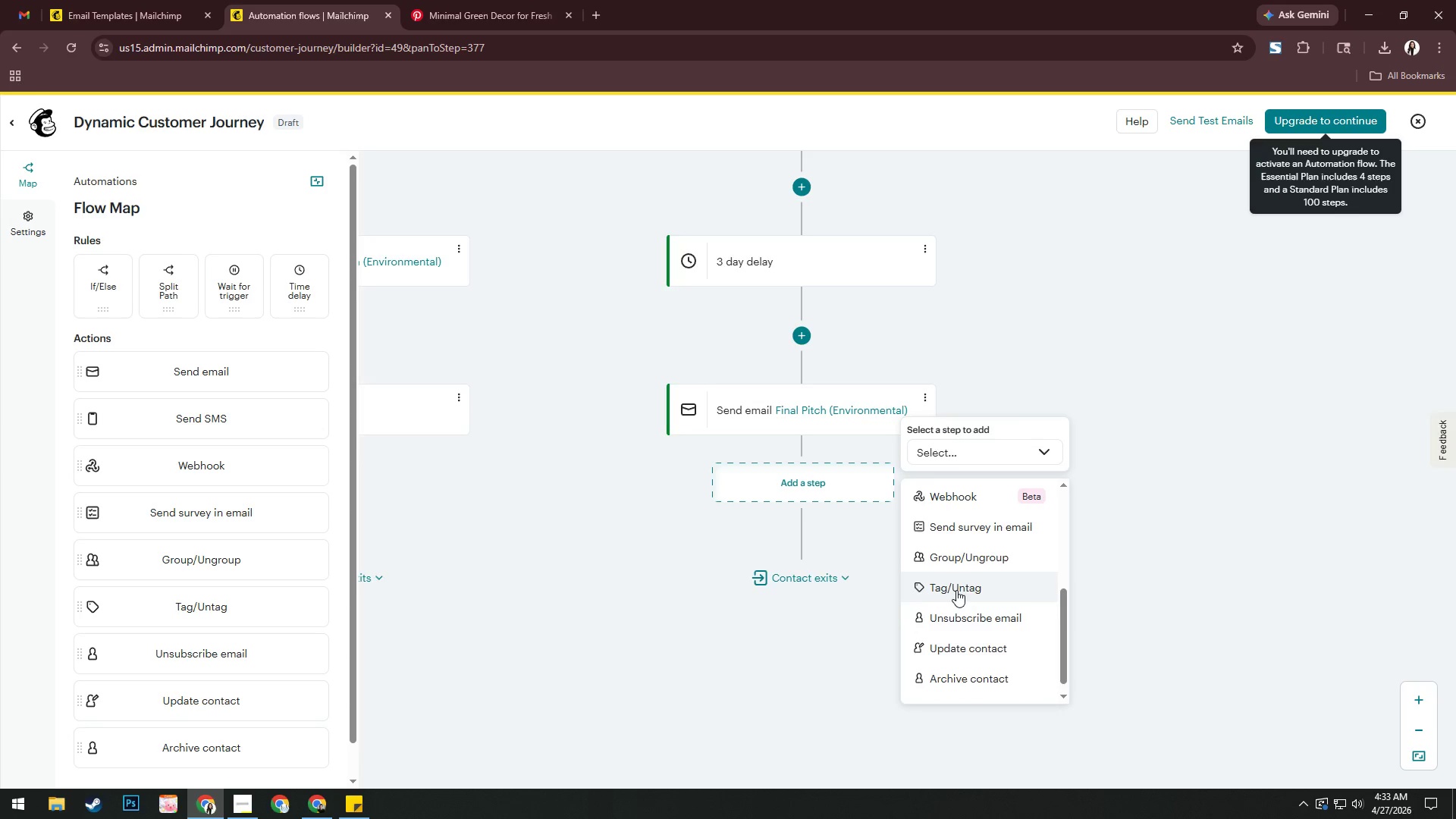 
left_click([955, 588])
 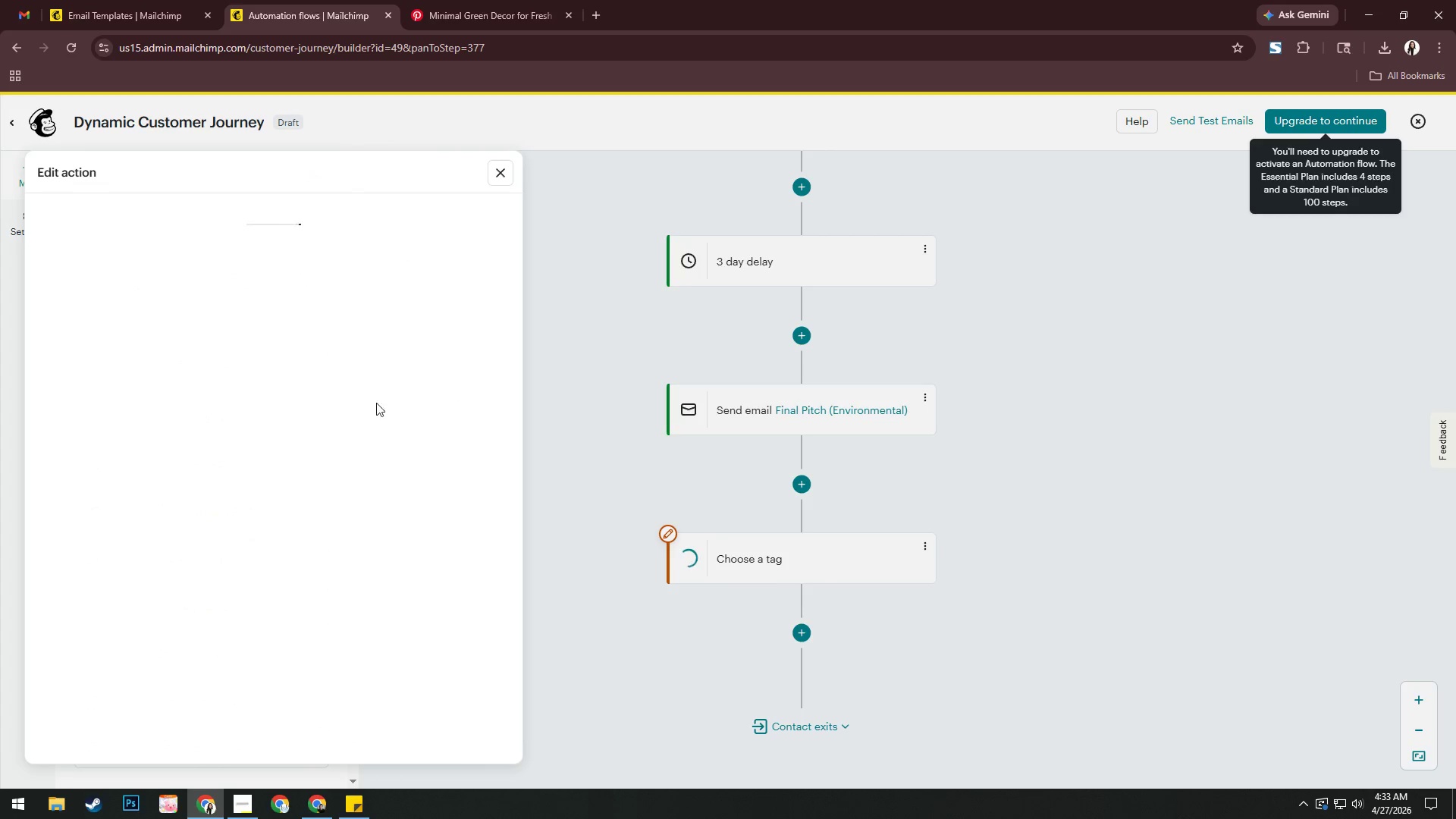 
left_click([275, 290])
 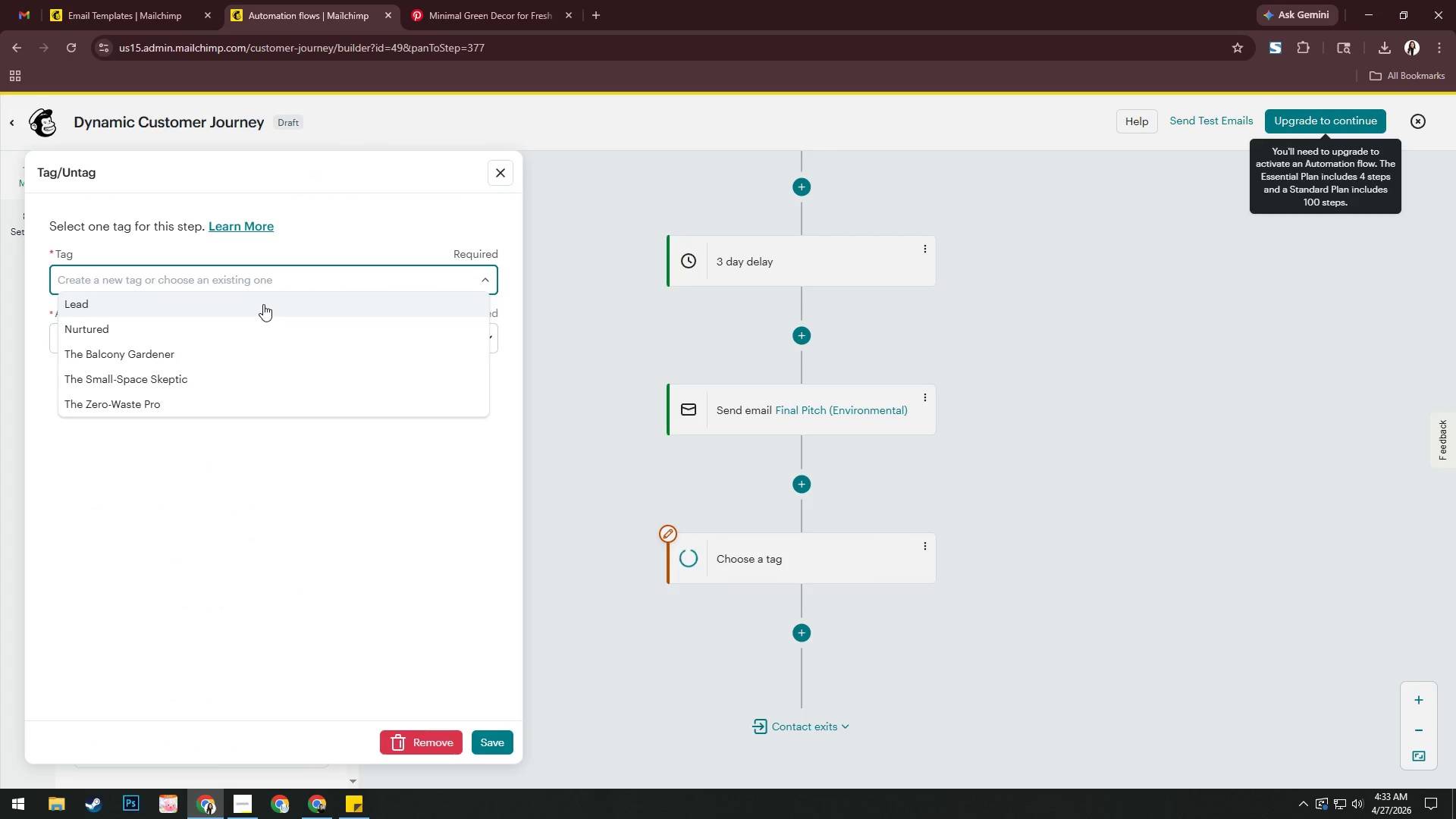 
left_click([262, 325])
 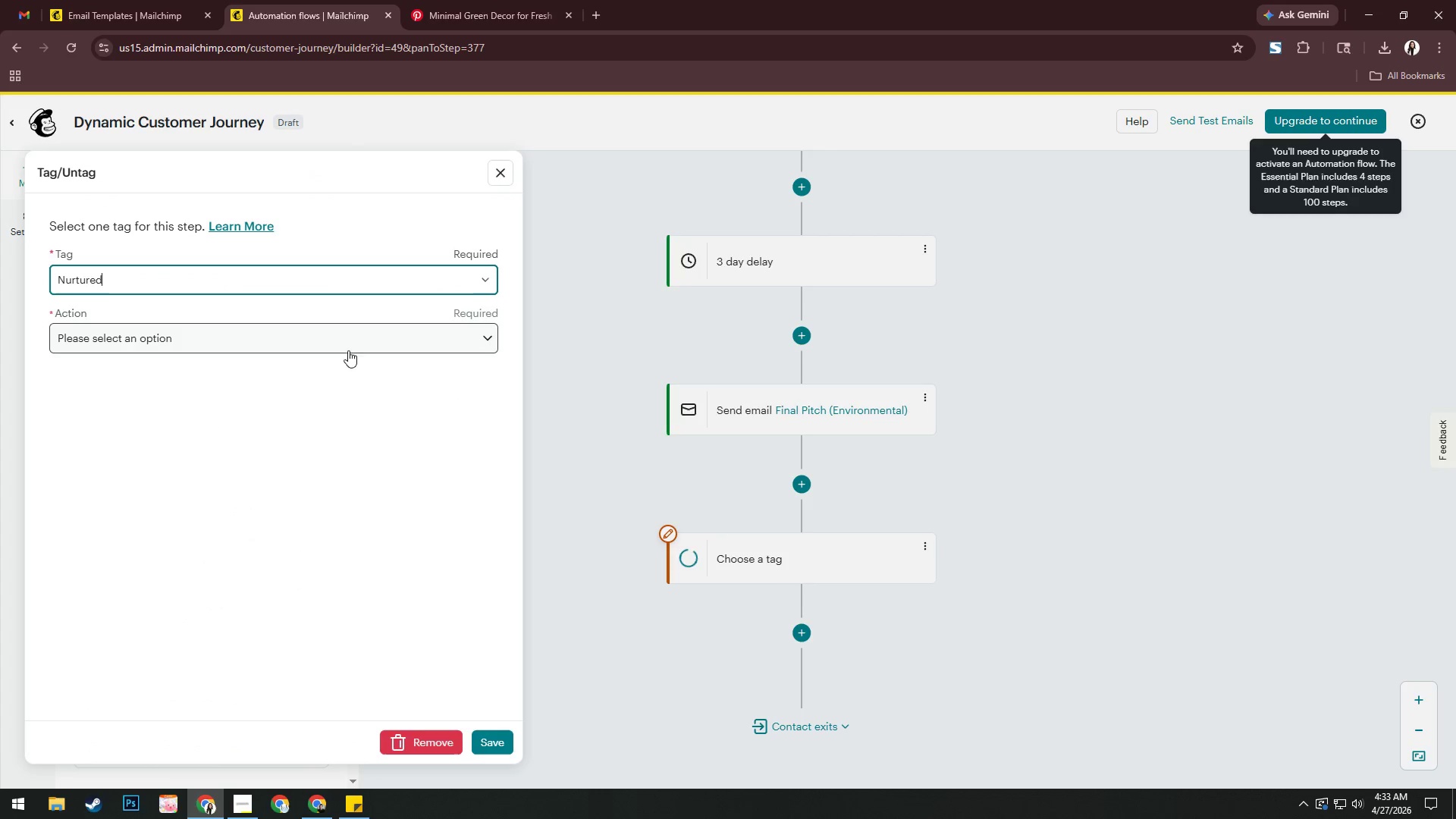 
left_click([366, 338])
 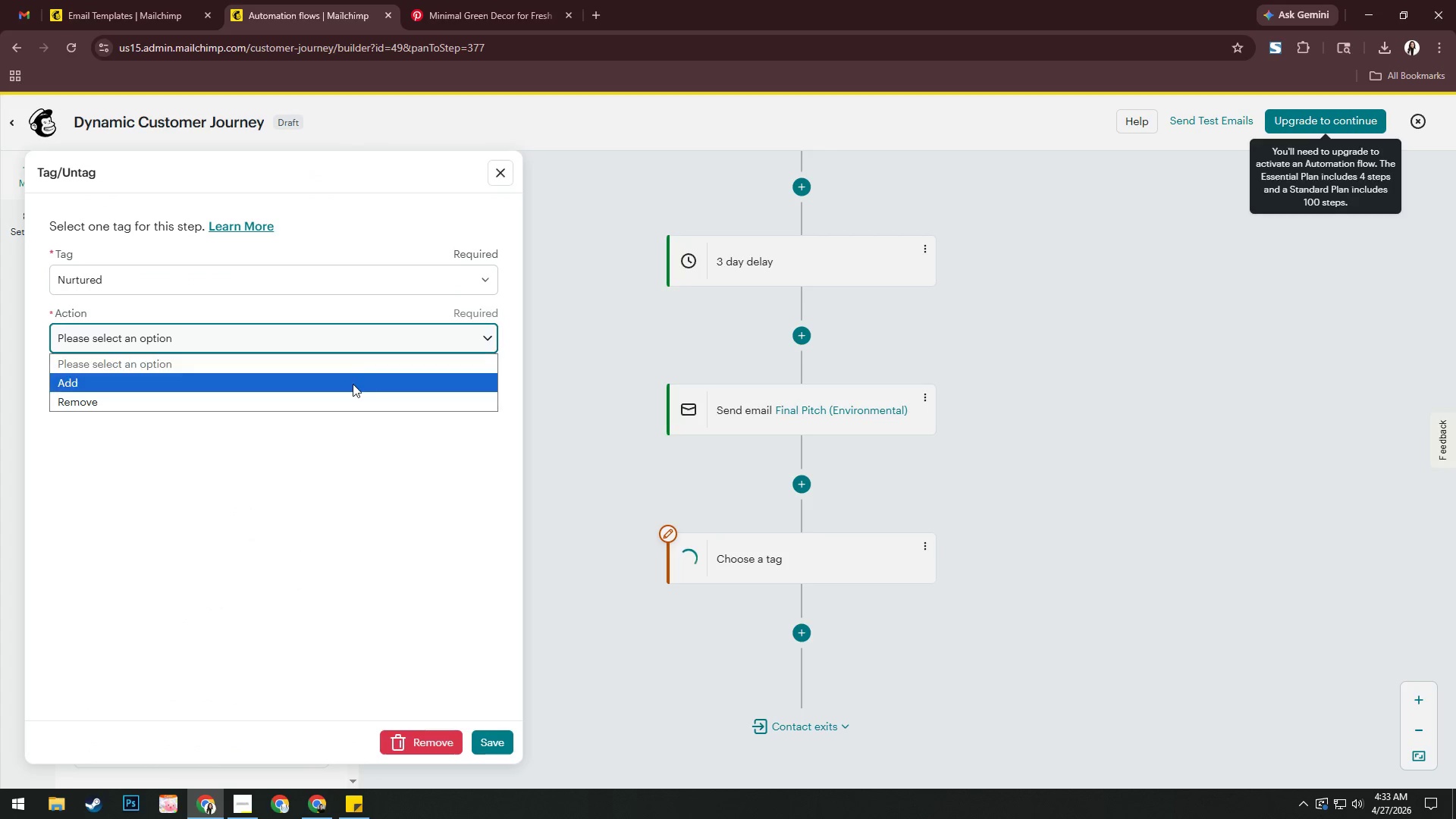 
left_click([352, 385])
 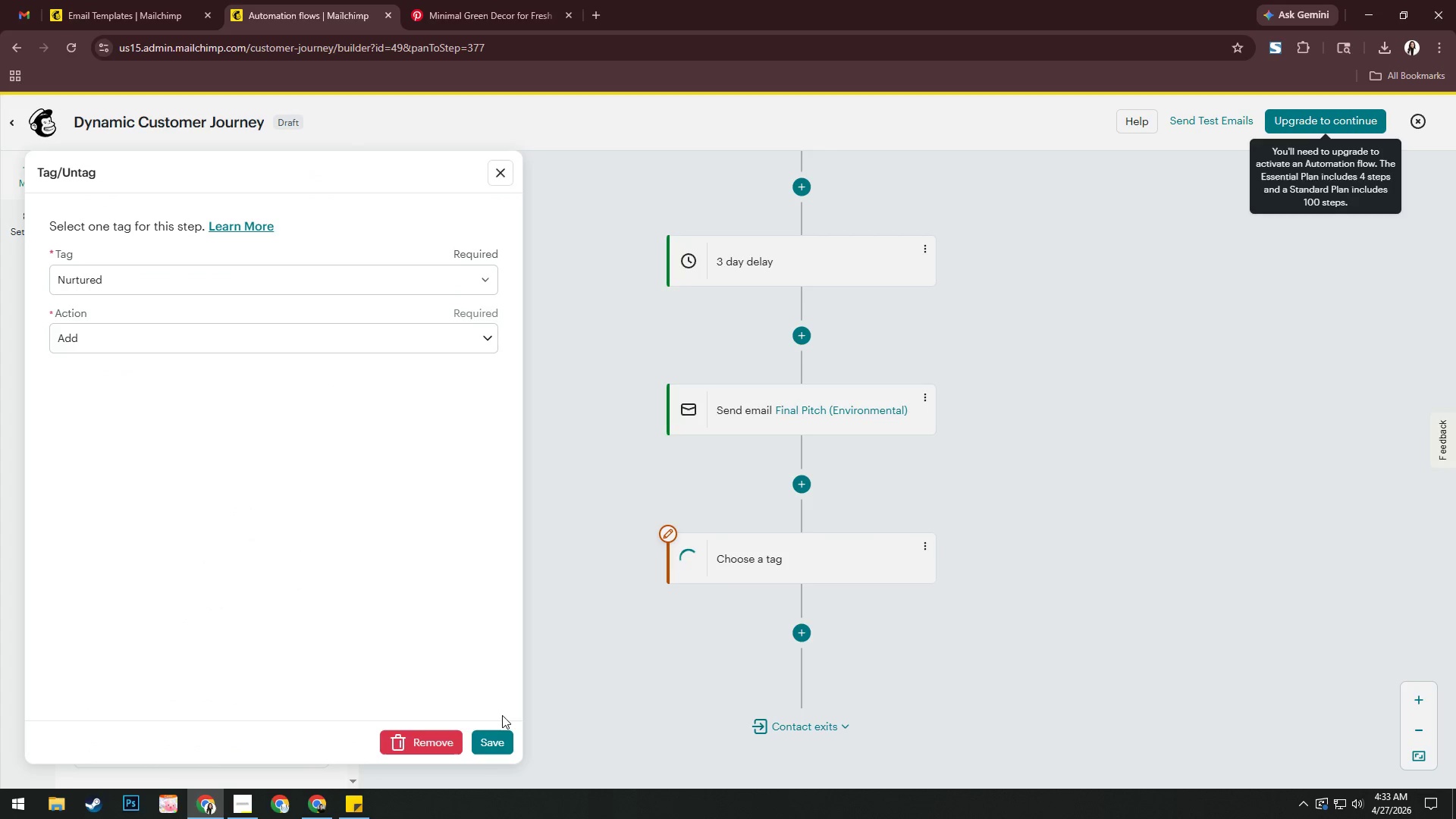 
left_click([486, 742])
 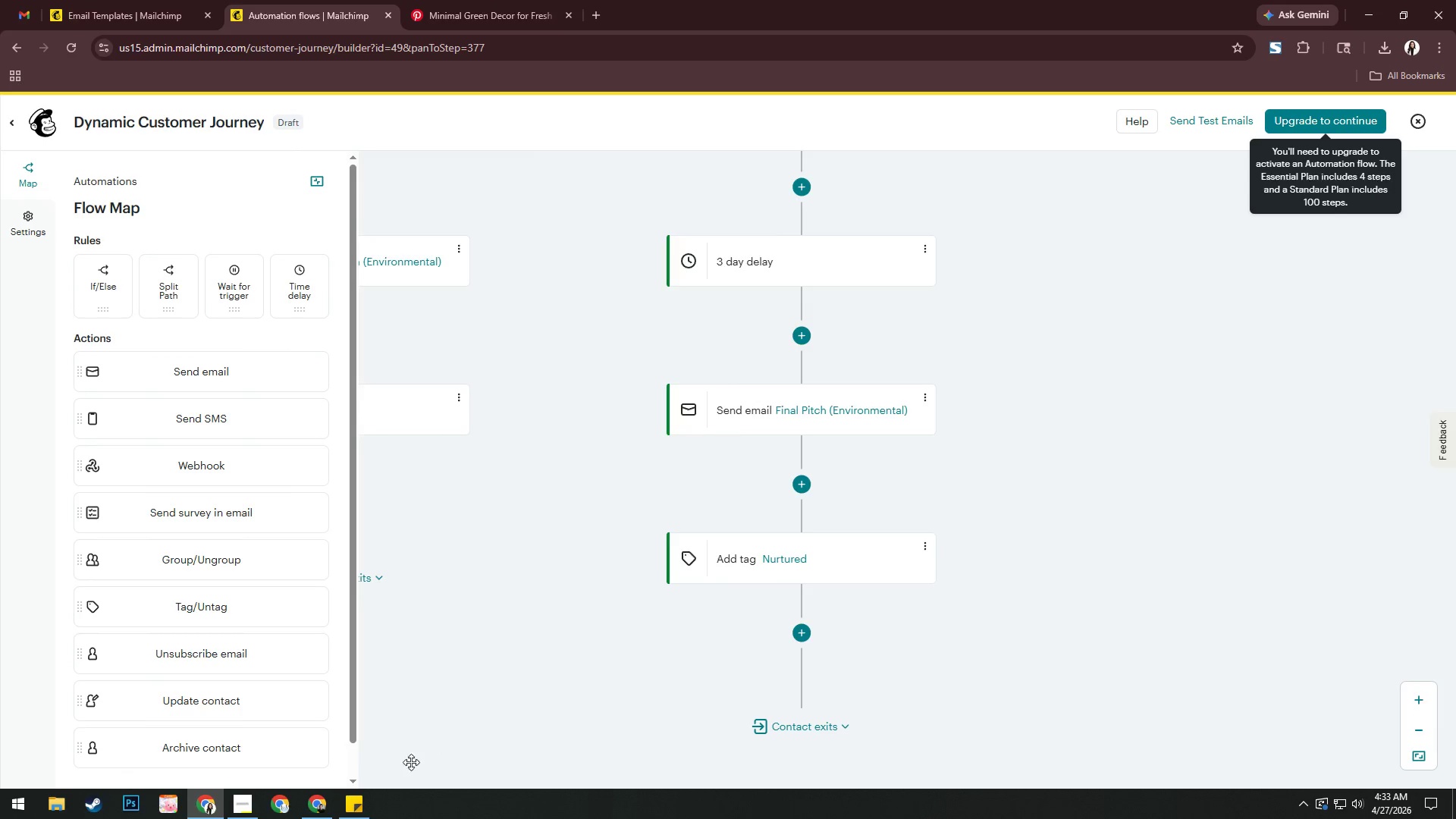 
left_click([252, 805])